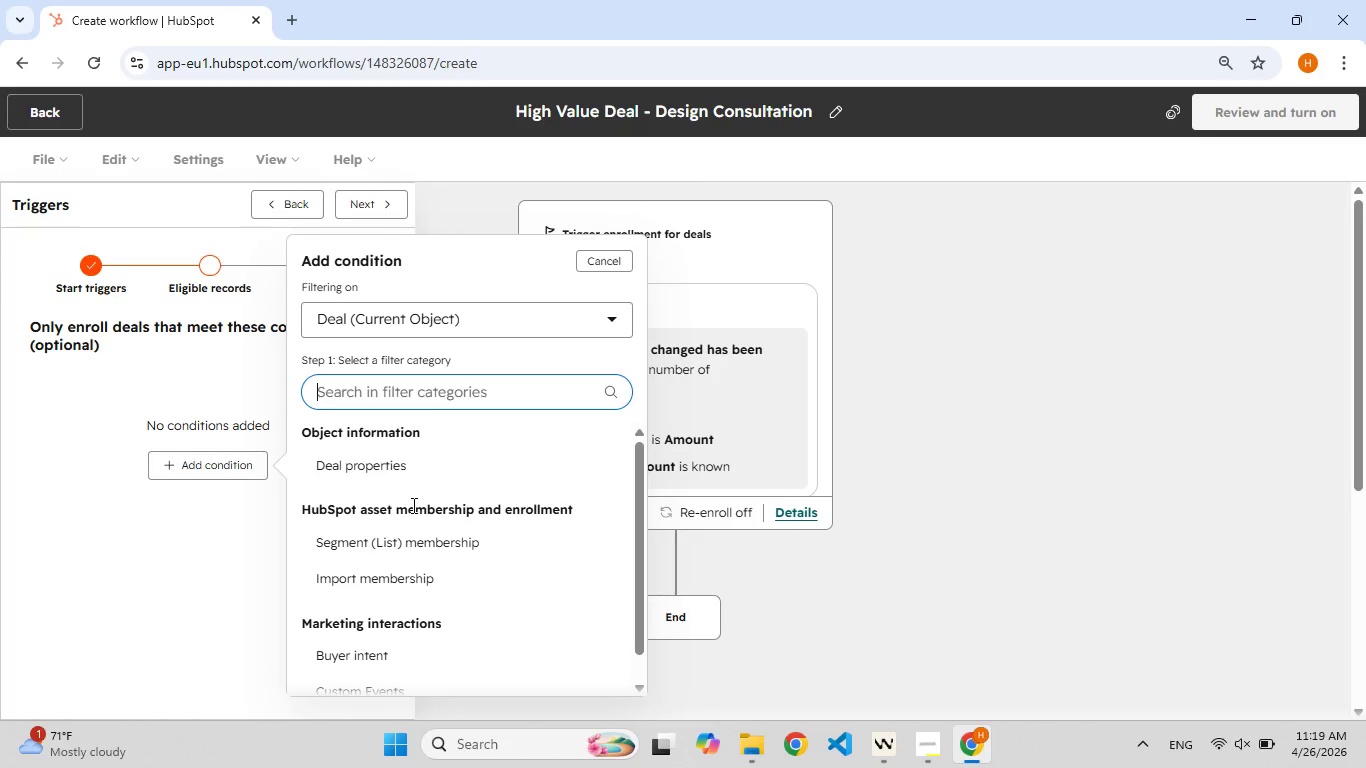 
key(Backspace)
 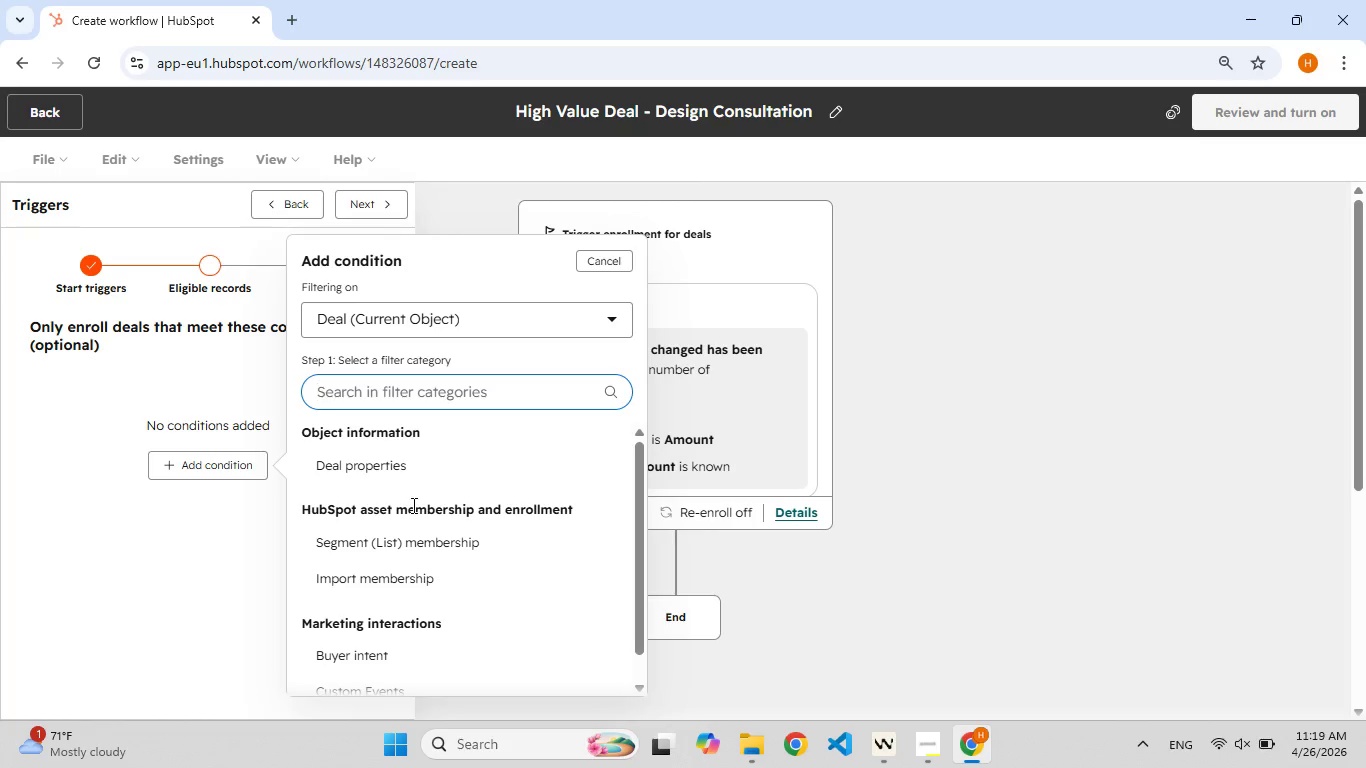 
wait(11.5)
 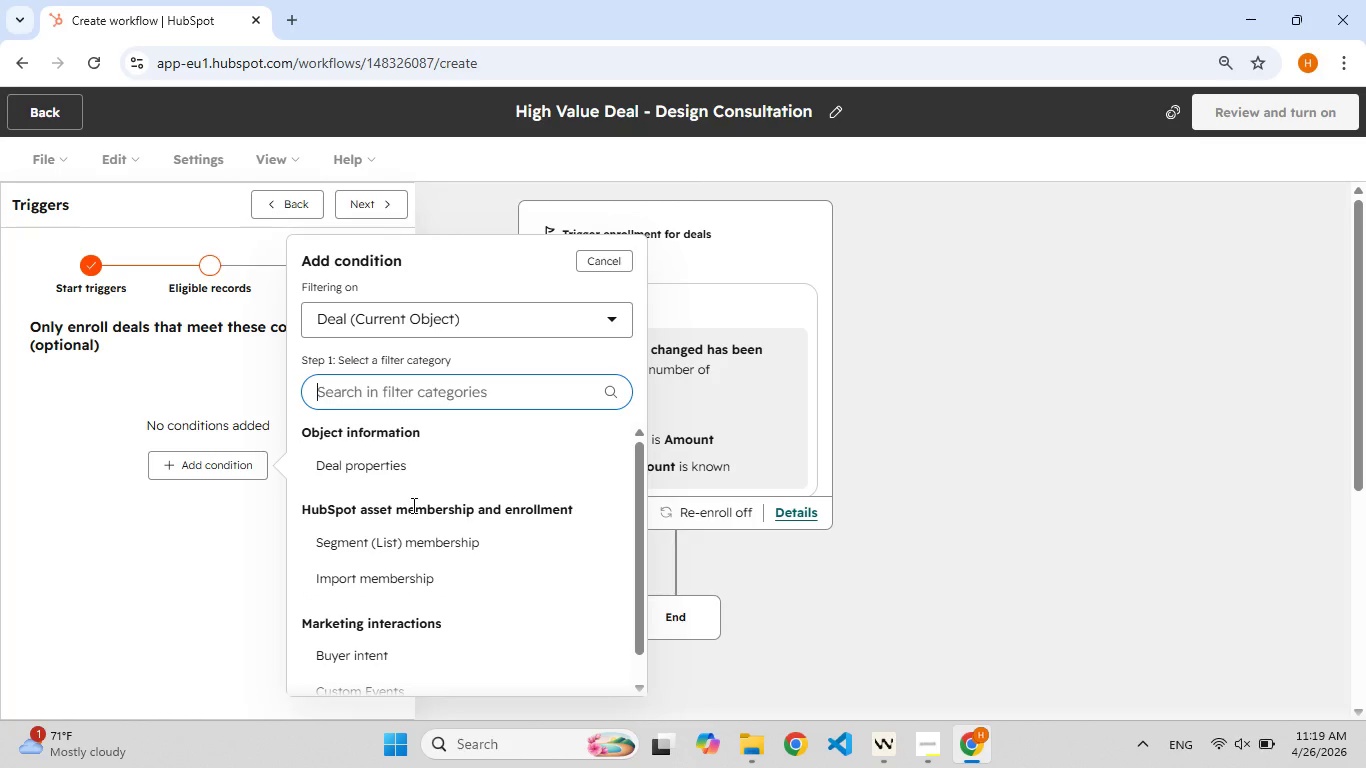 
left_click([355, 474])
 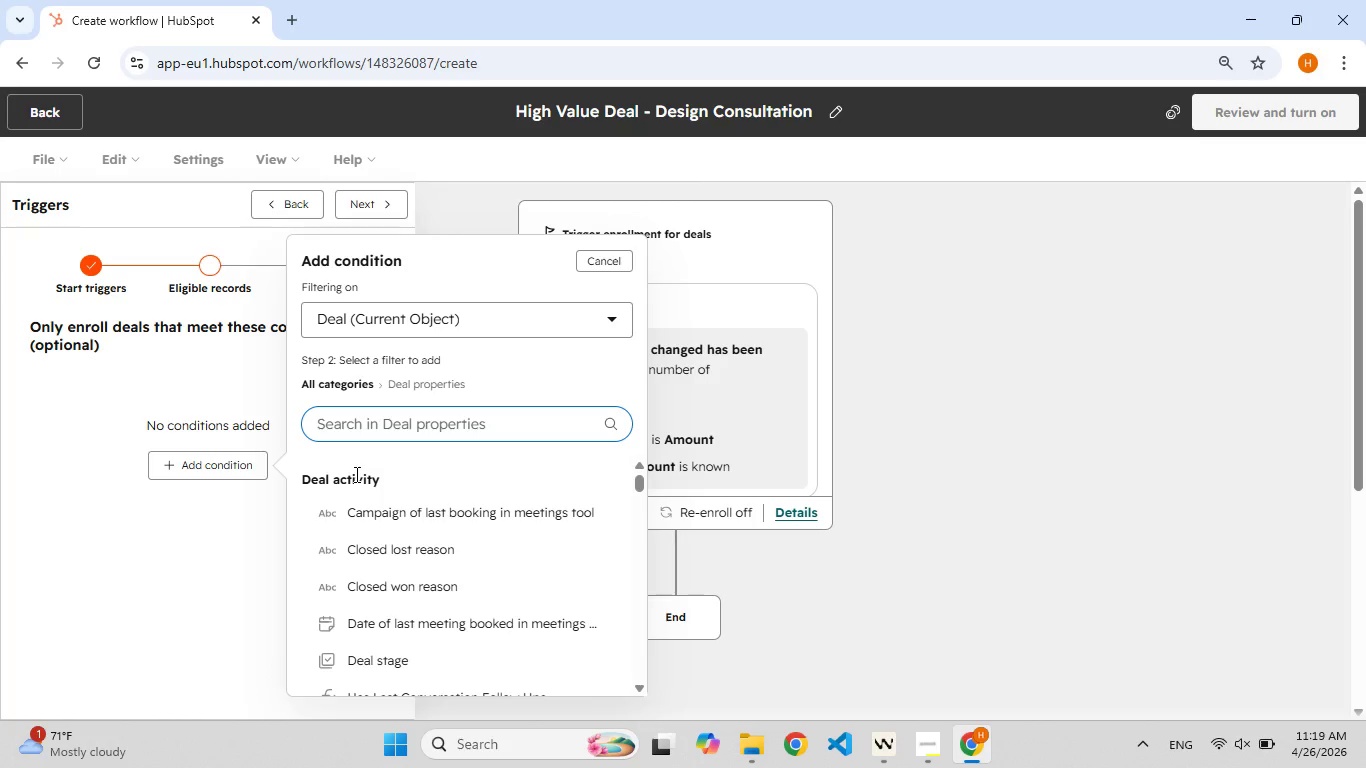 
type(amou)
 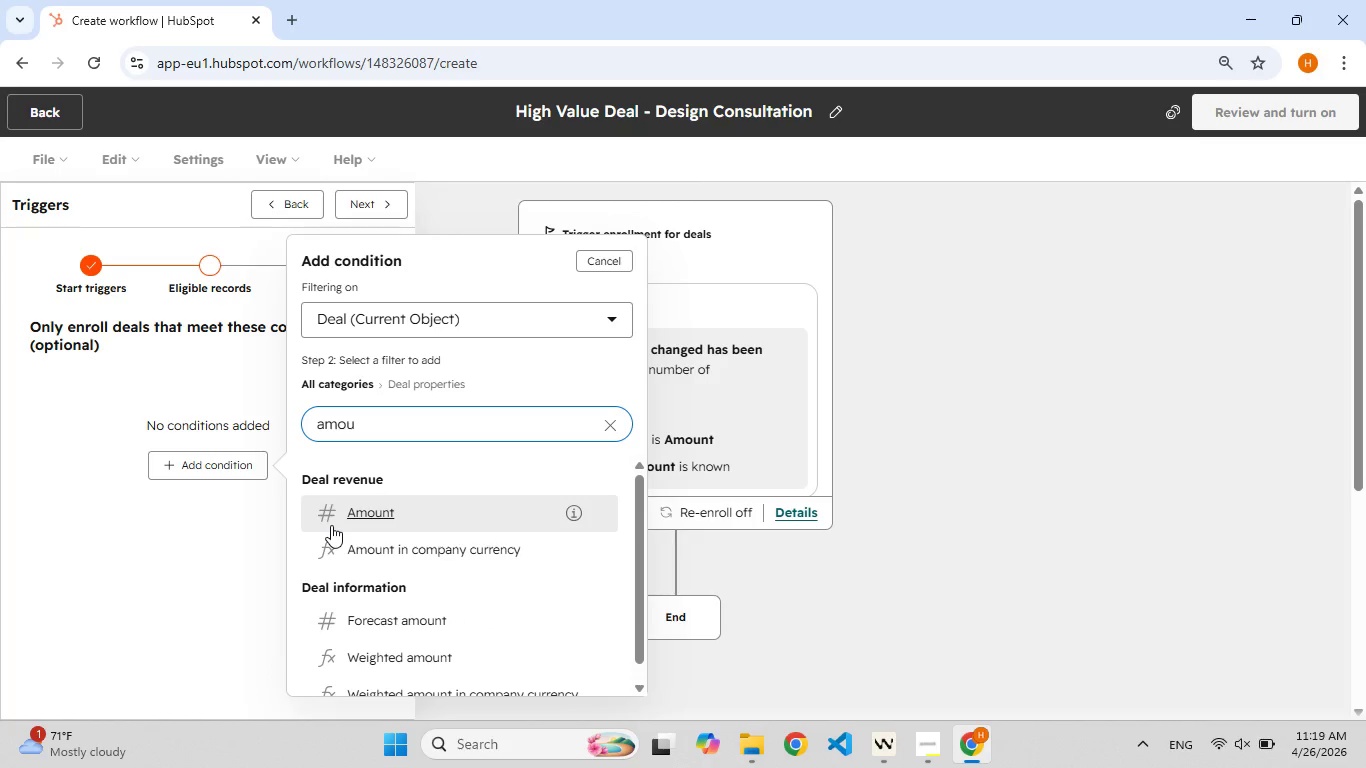 
left_click([331, 525])
 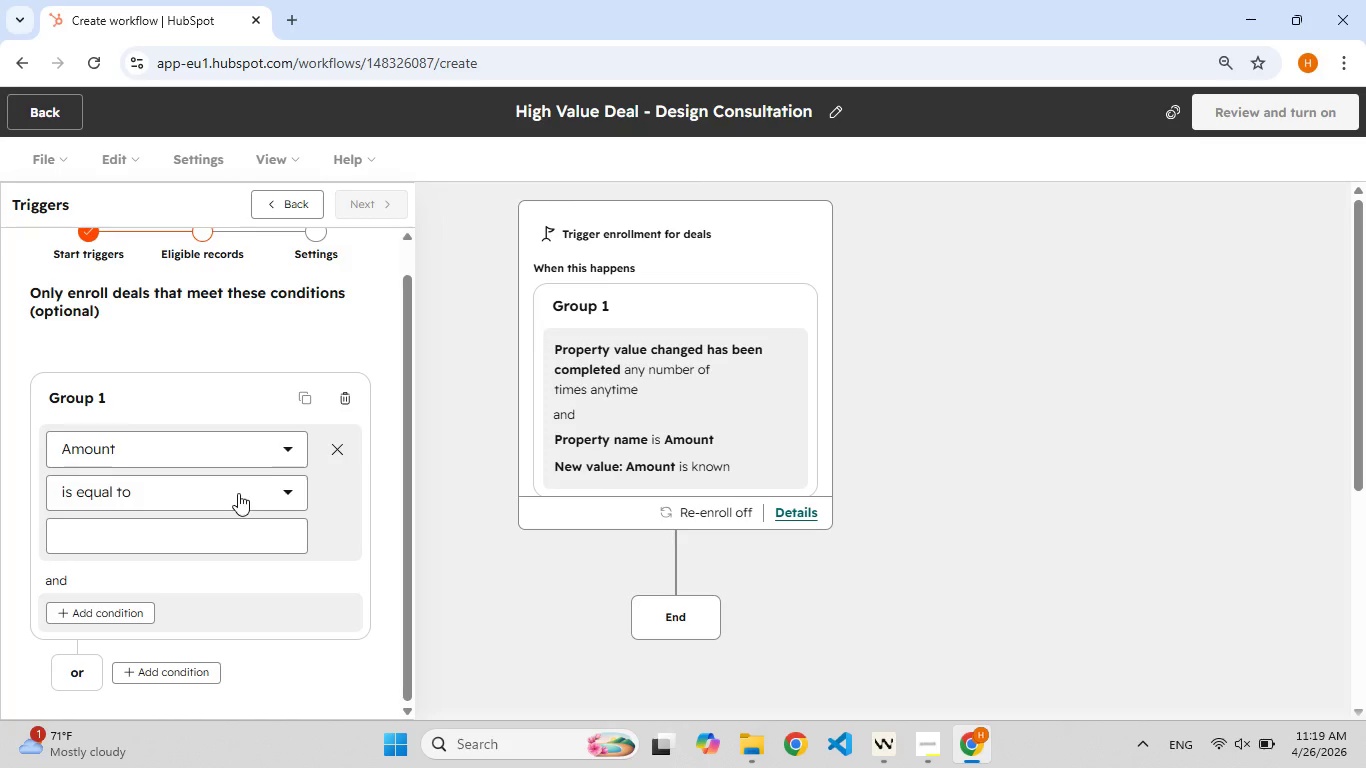 
wait(5.08)
 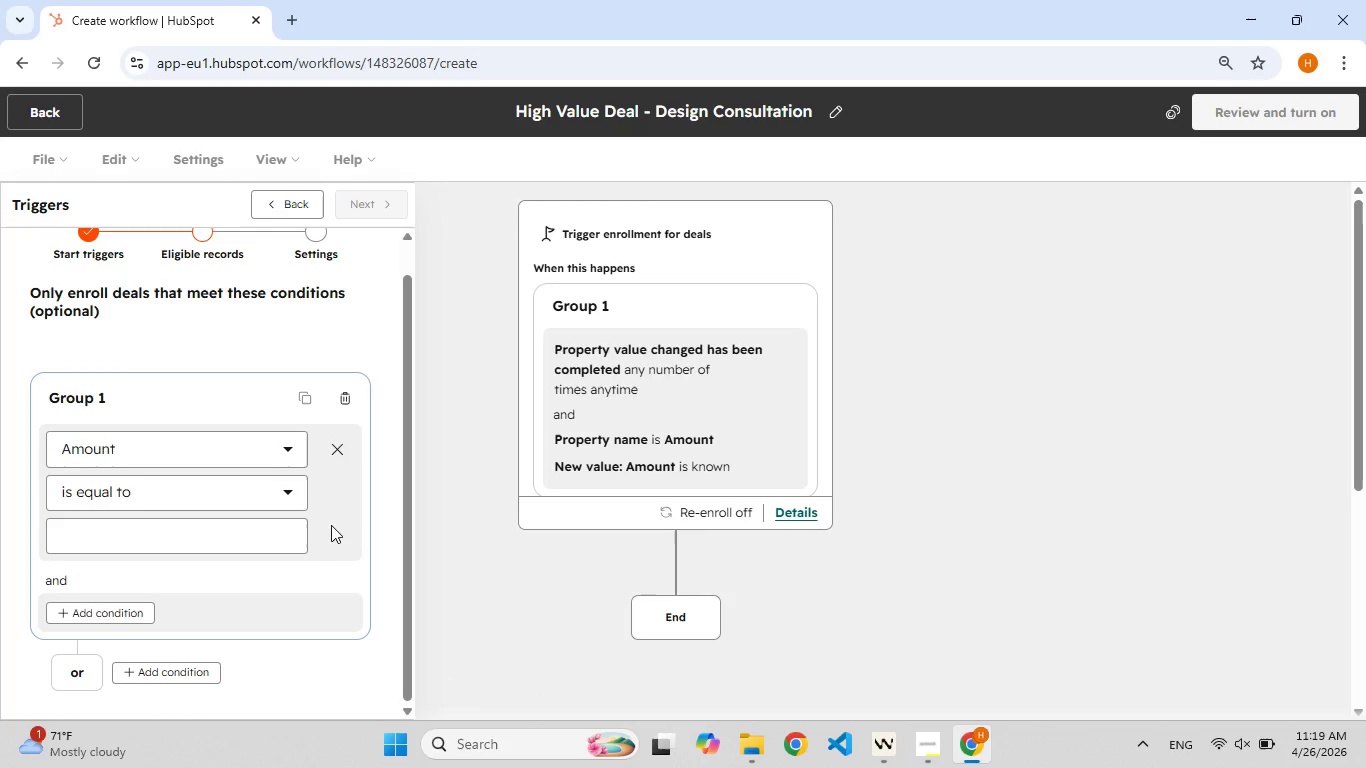 
left_click([238, 493])
 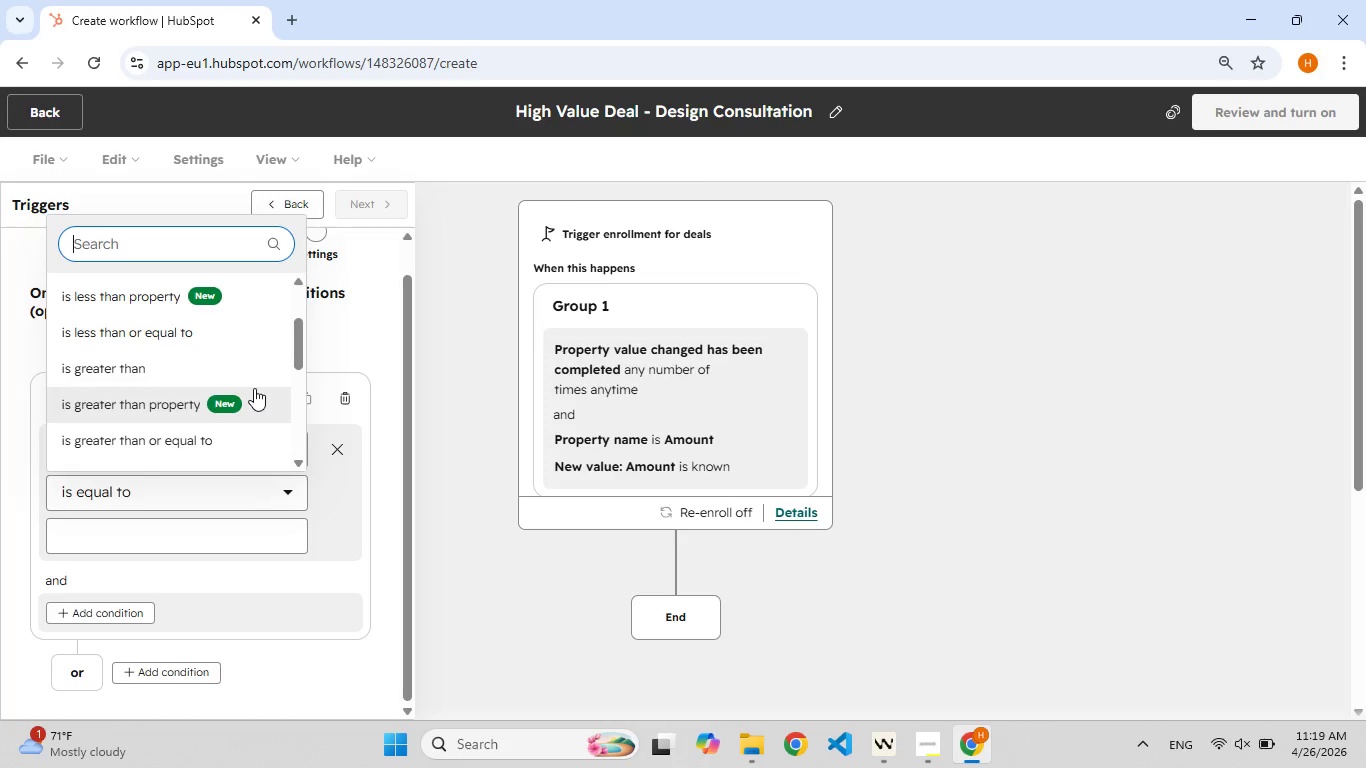 
left_click([229, 375])
 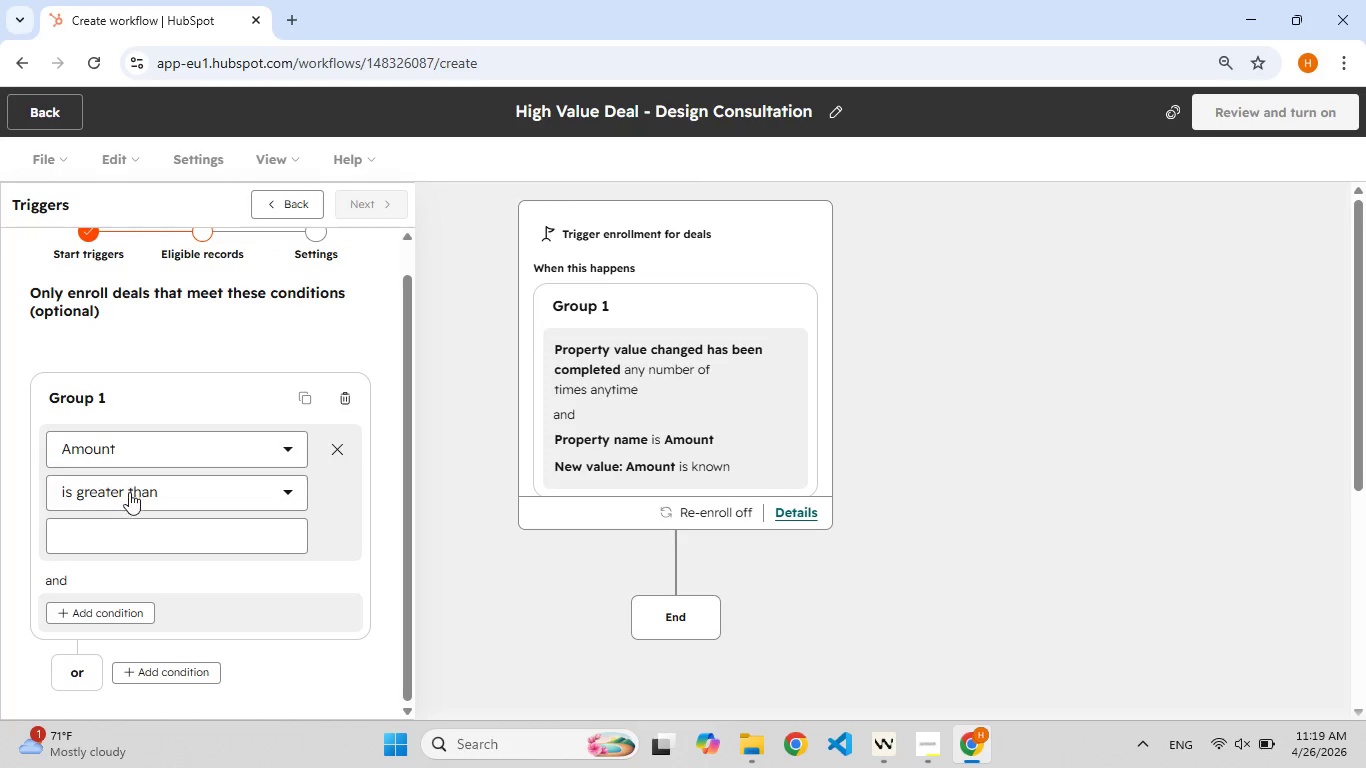 
left_click([119, 522])
 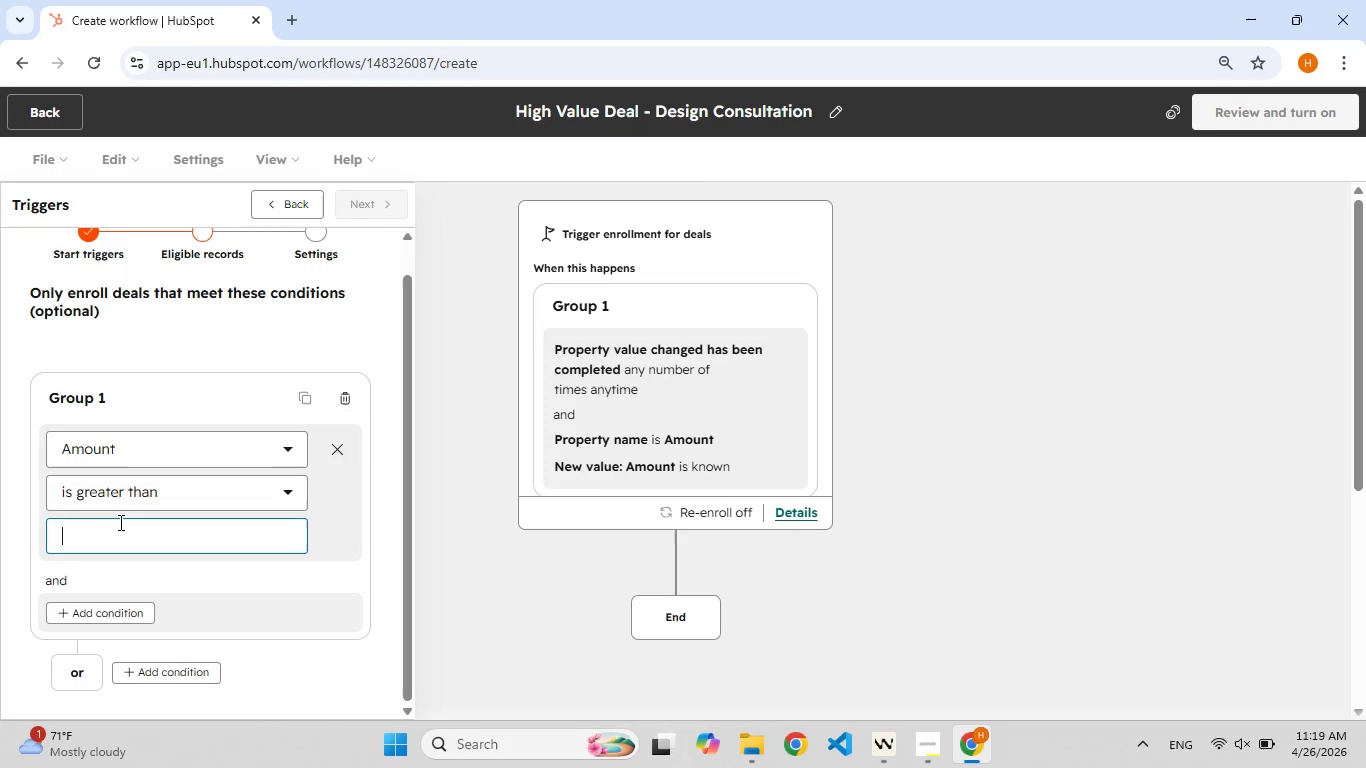 
type(500)
 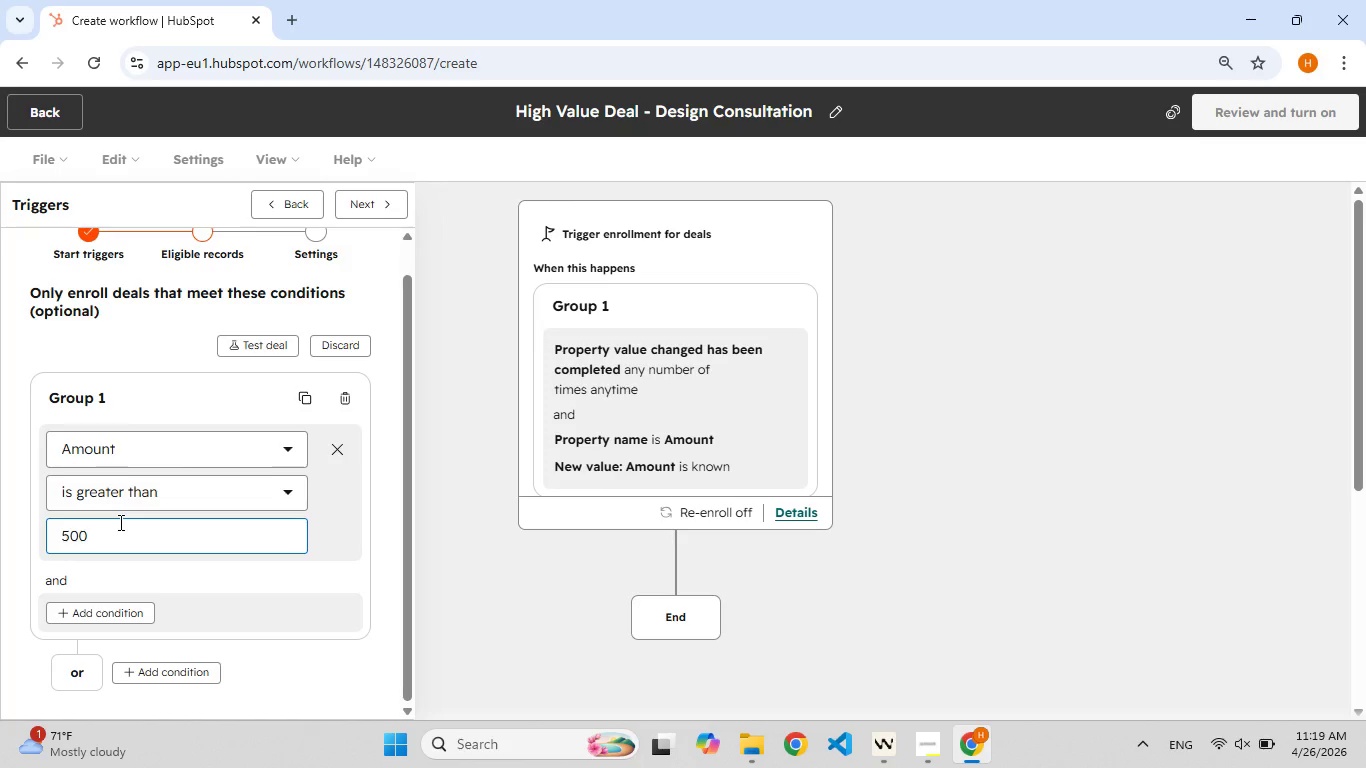 
wait(14.08)
 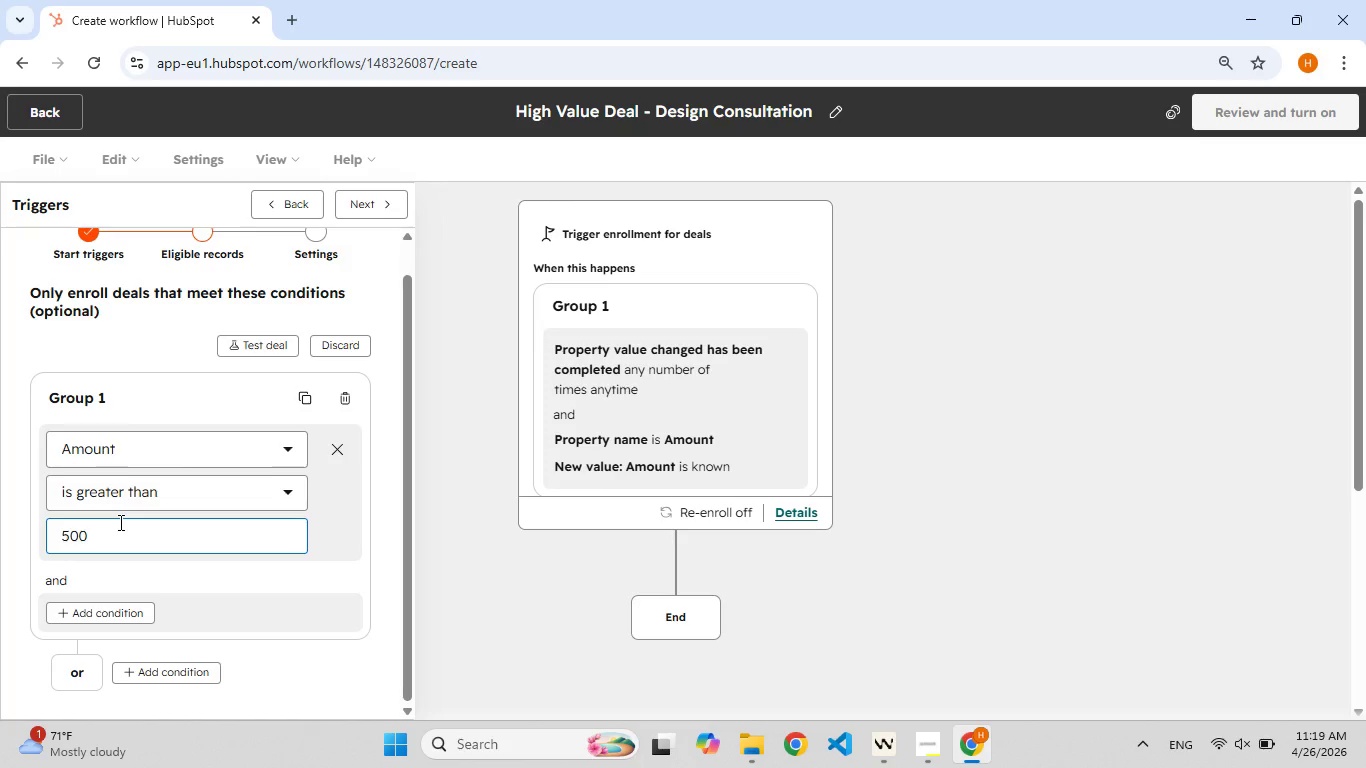 
left_click([273, 606])
 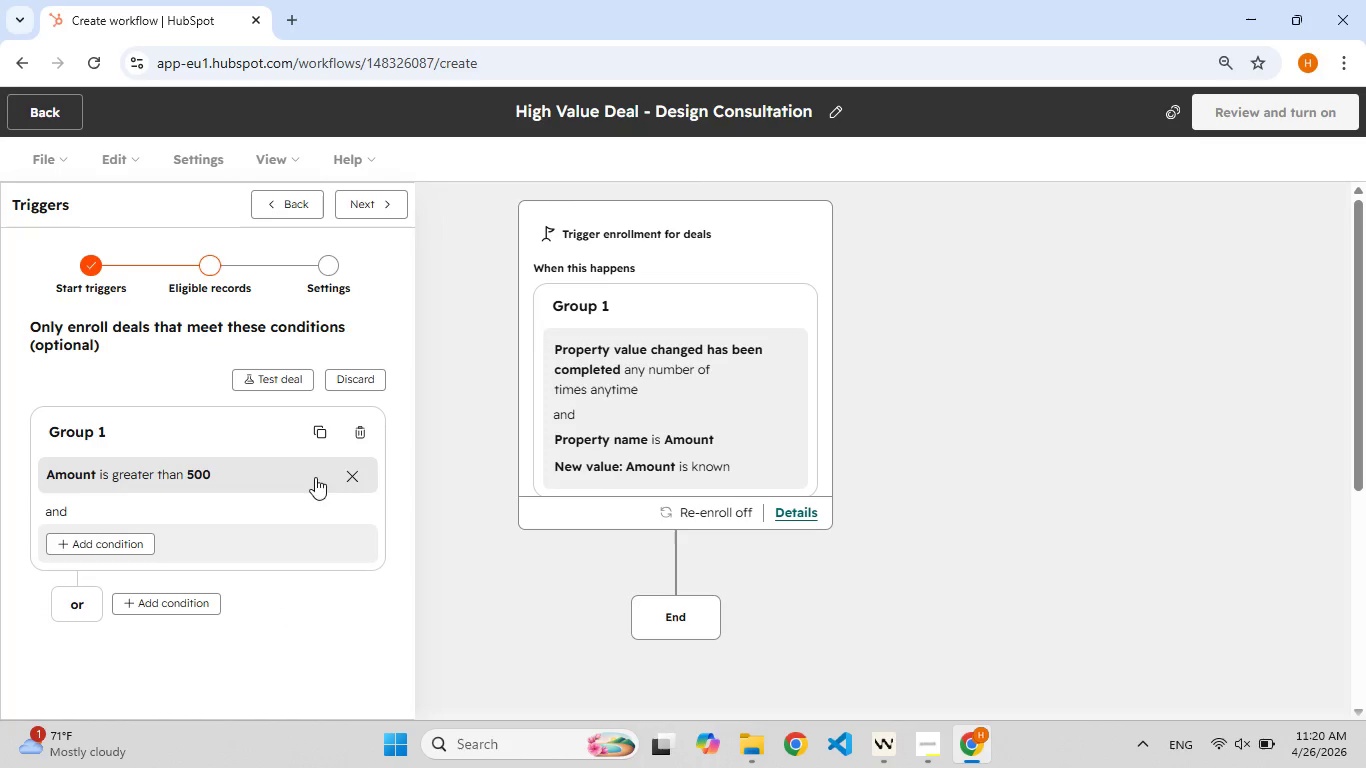 
mouse_move([299, 445])
 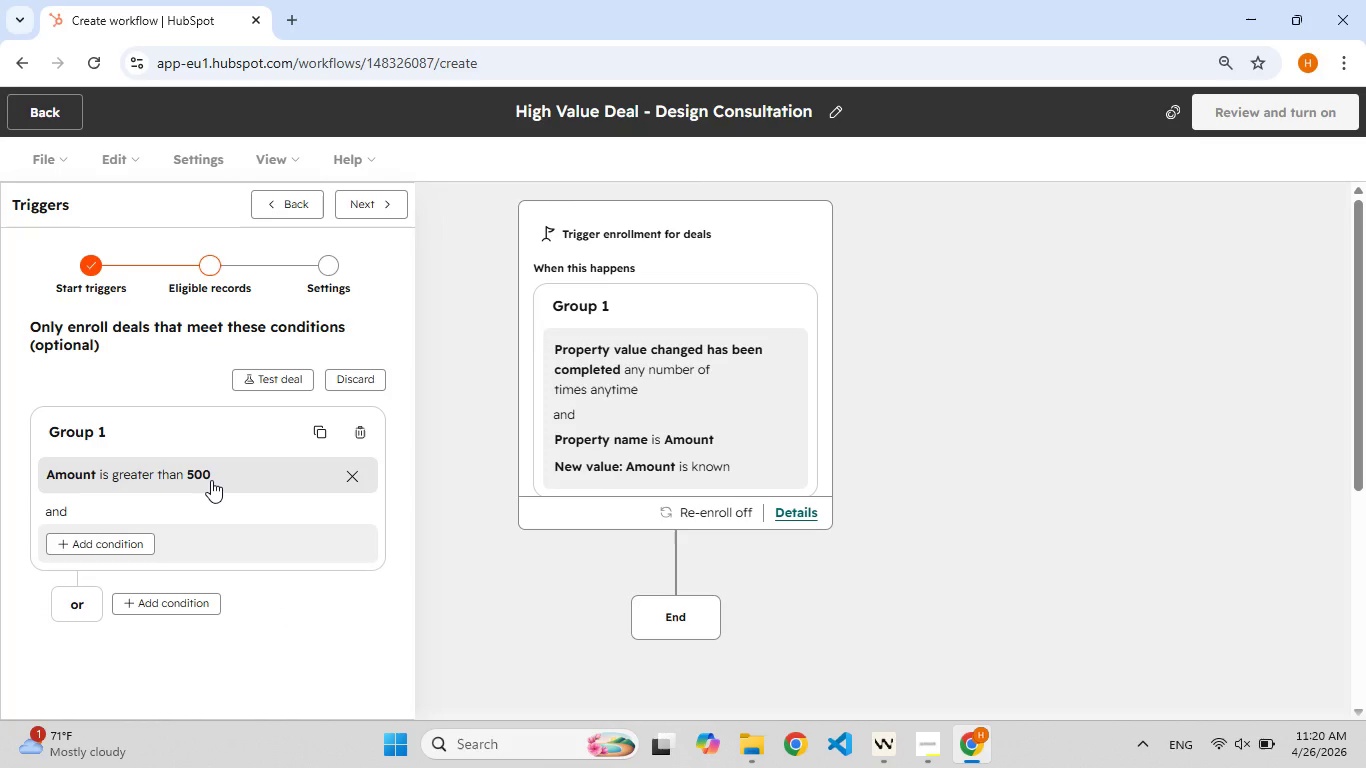 
left_click([211, 480])
 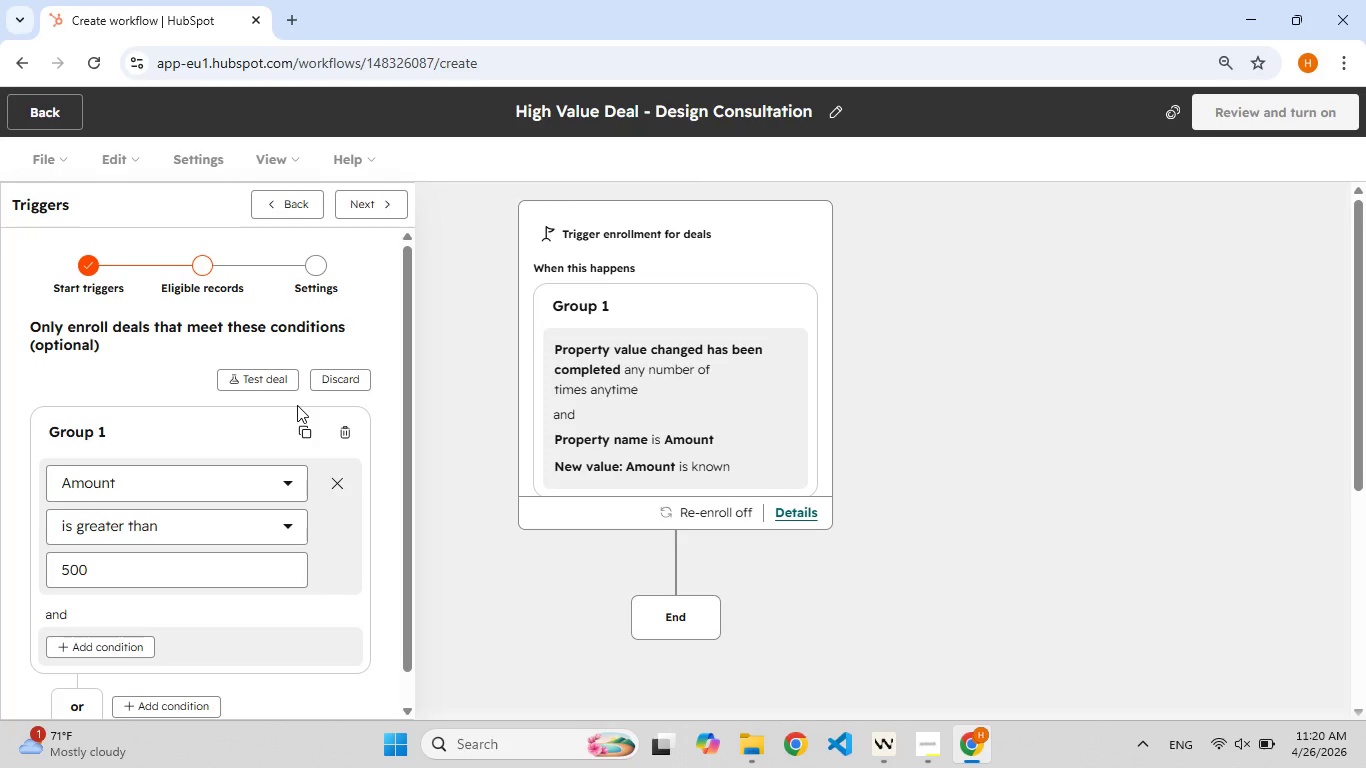 
wait(12.11)
 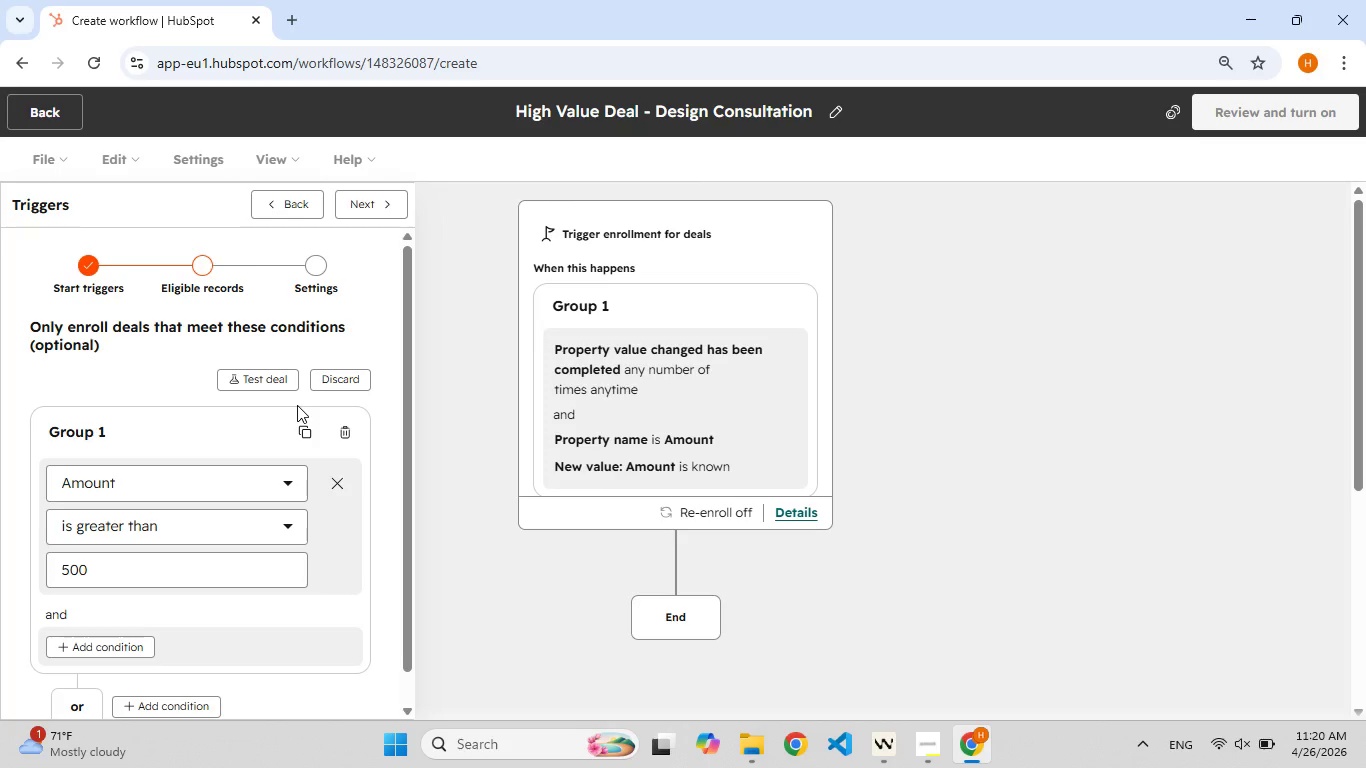 
left_click([371, 193])
 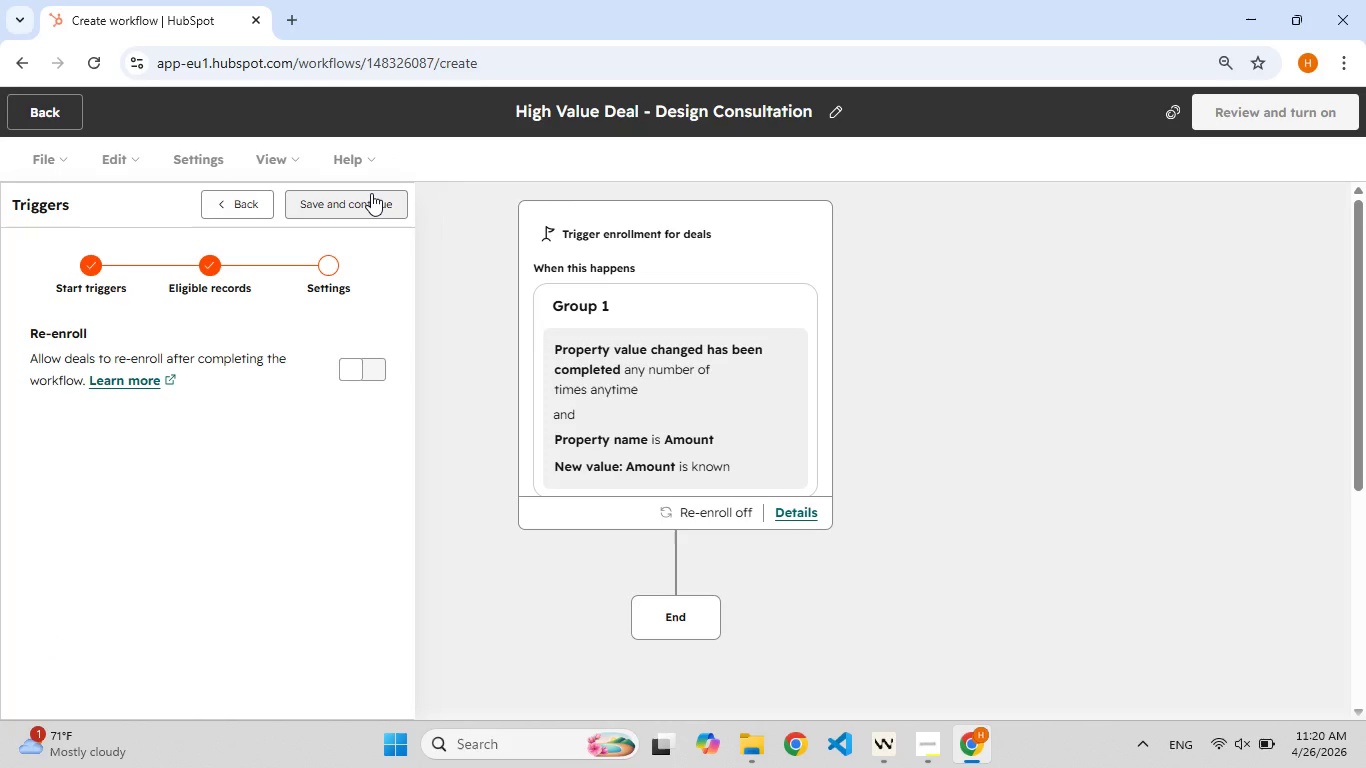 
left_click([371, 193])
 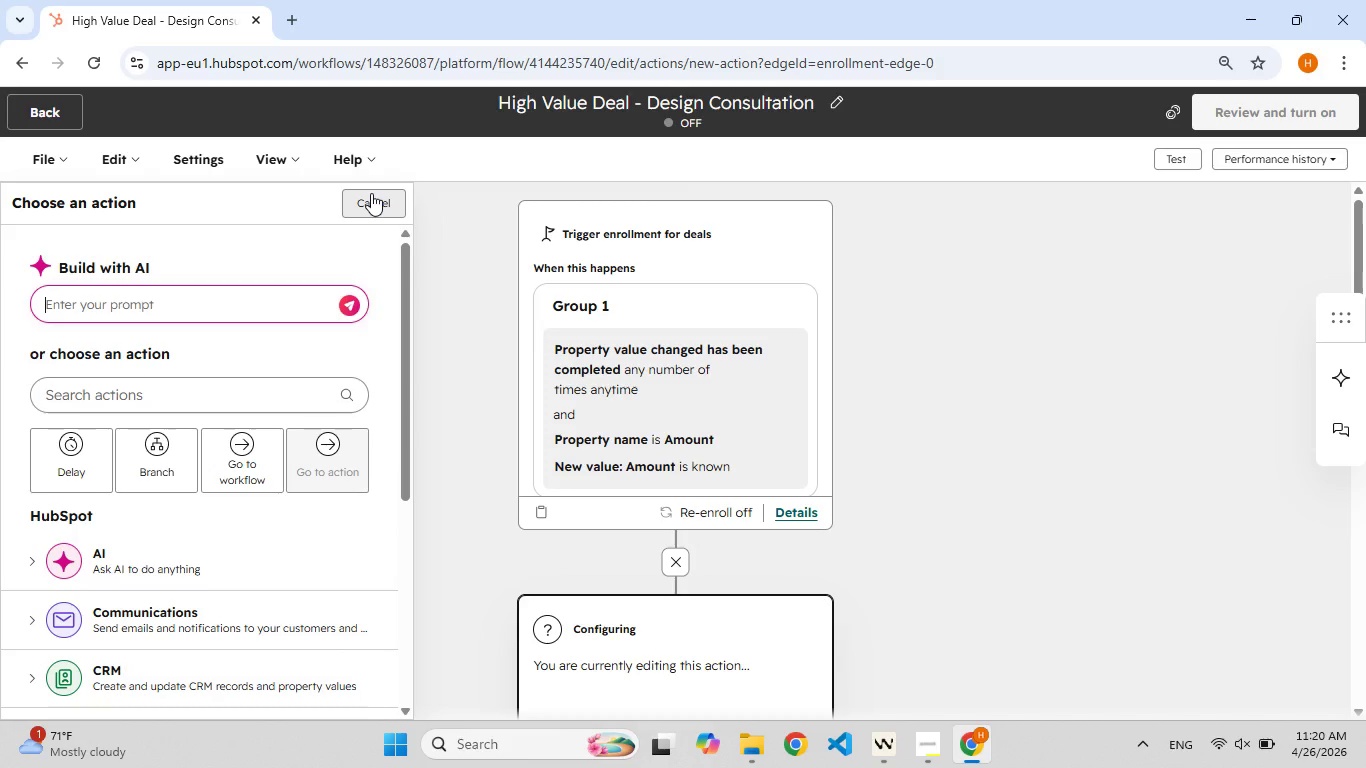 
wait(18.94)
 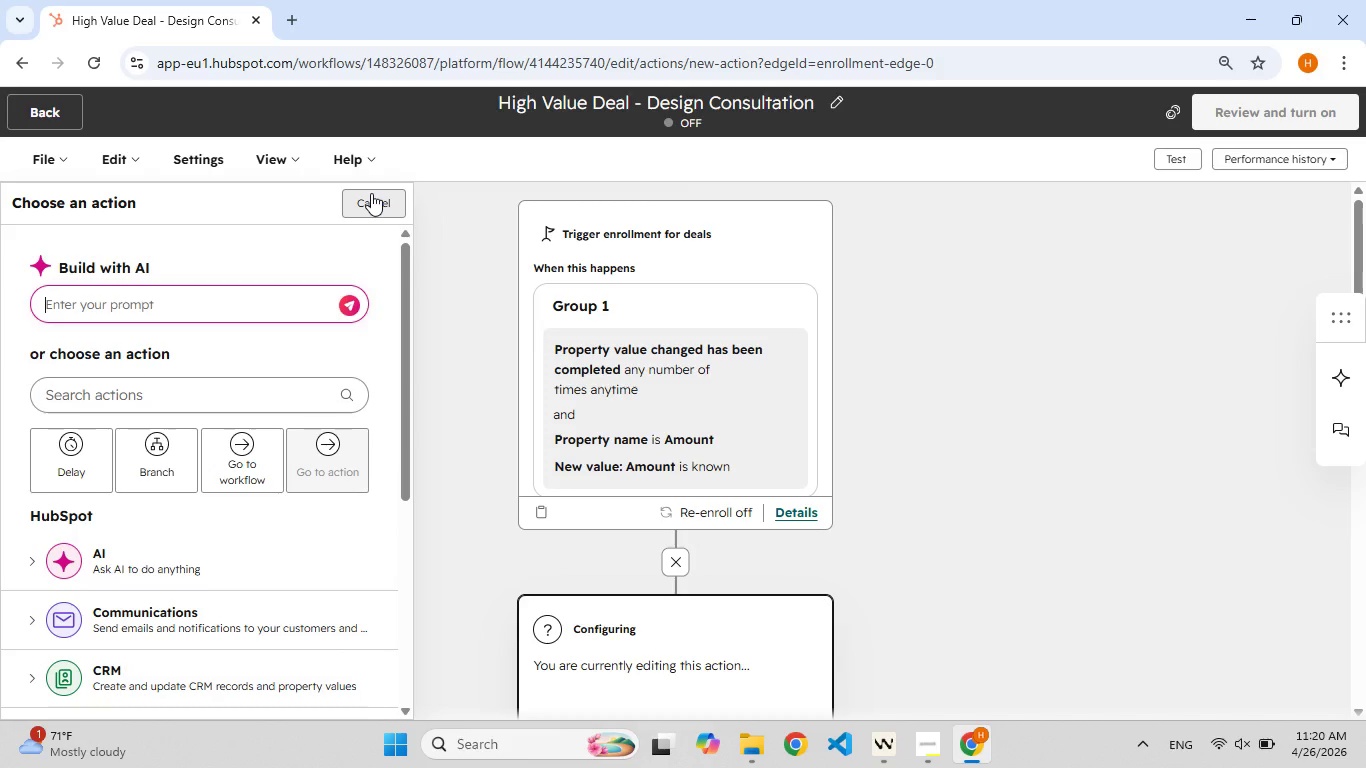 
left_click([595, 437])
 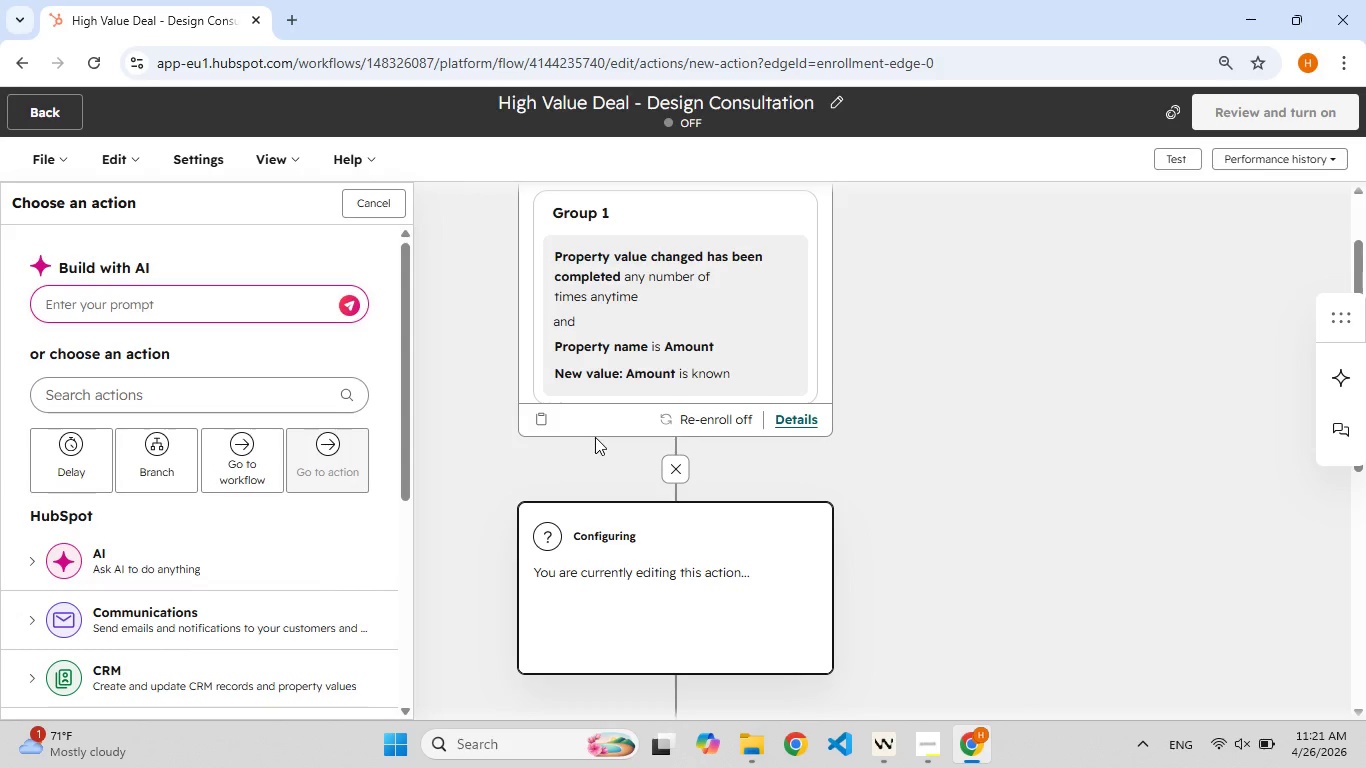 
wait(82.48)
 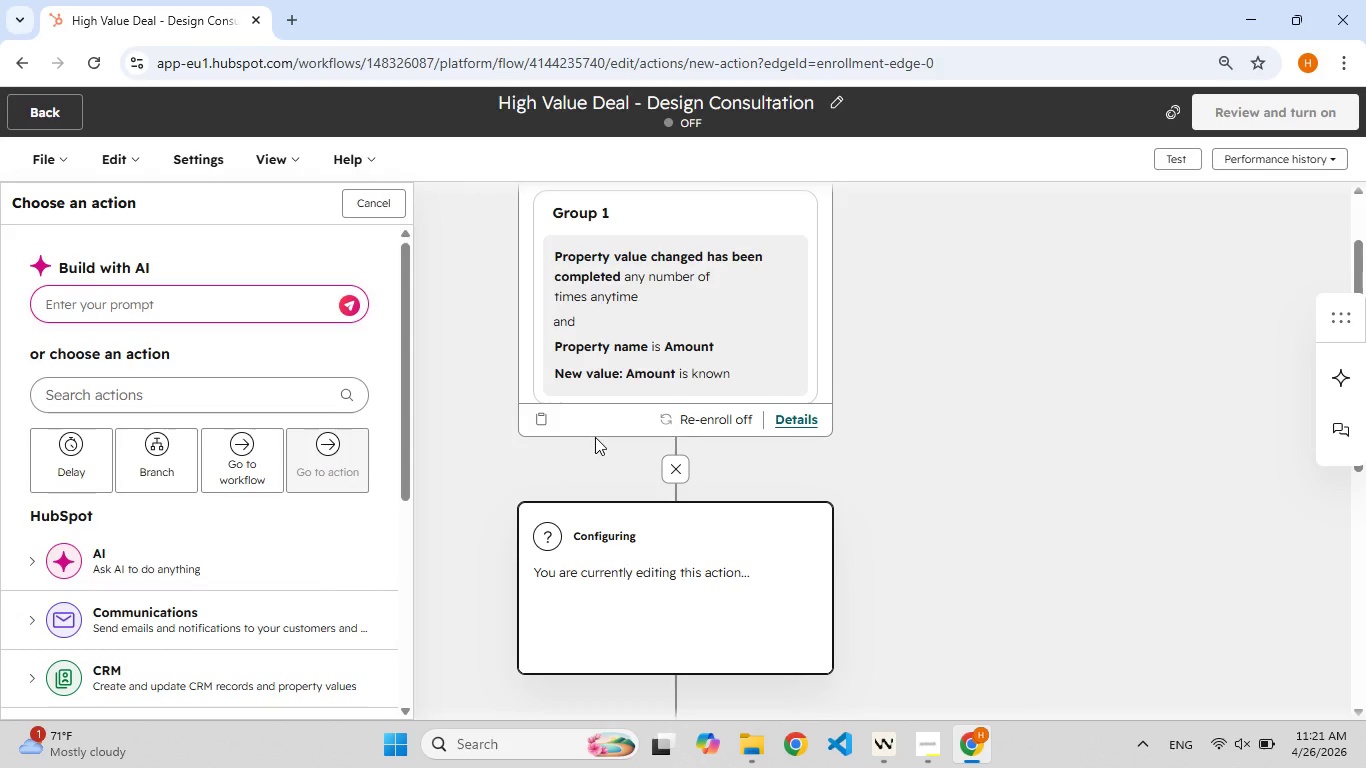 
left_click([653, 369])
 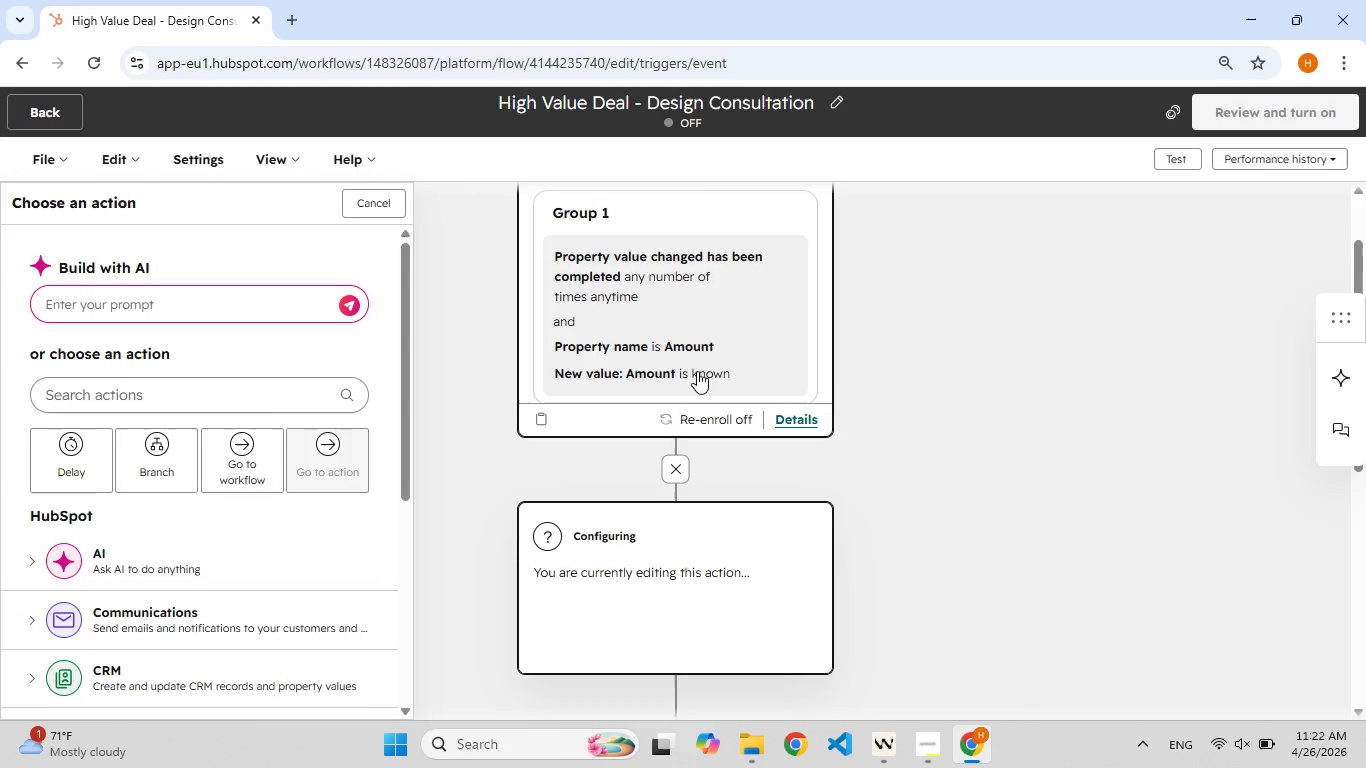 
left_click([697, 371])
 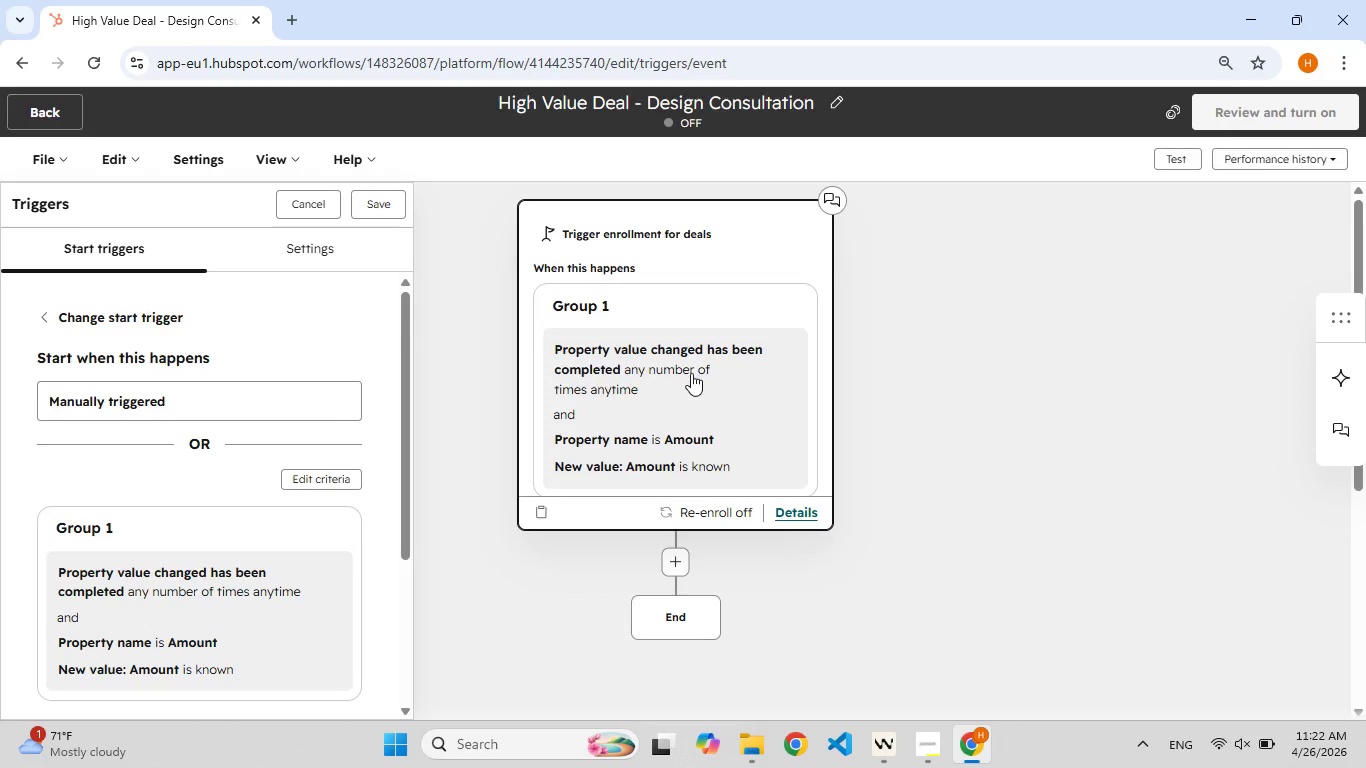 
wait(7.75)
 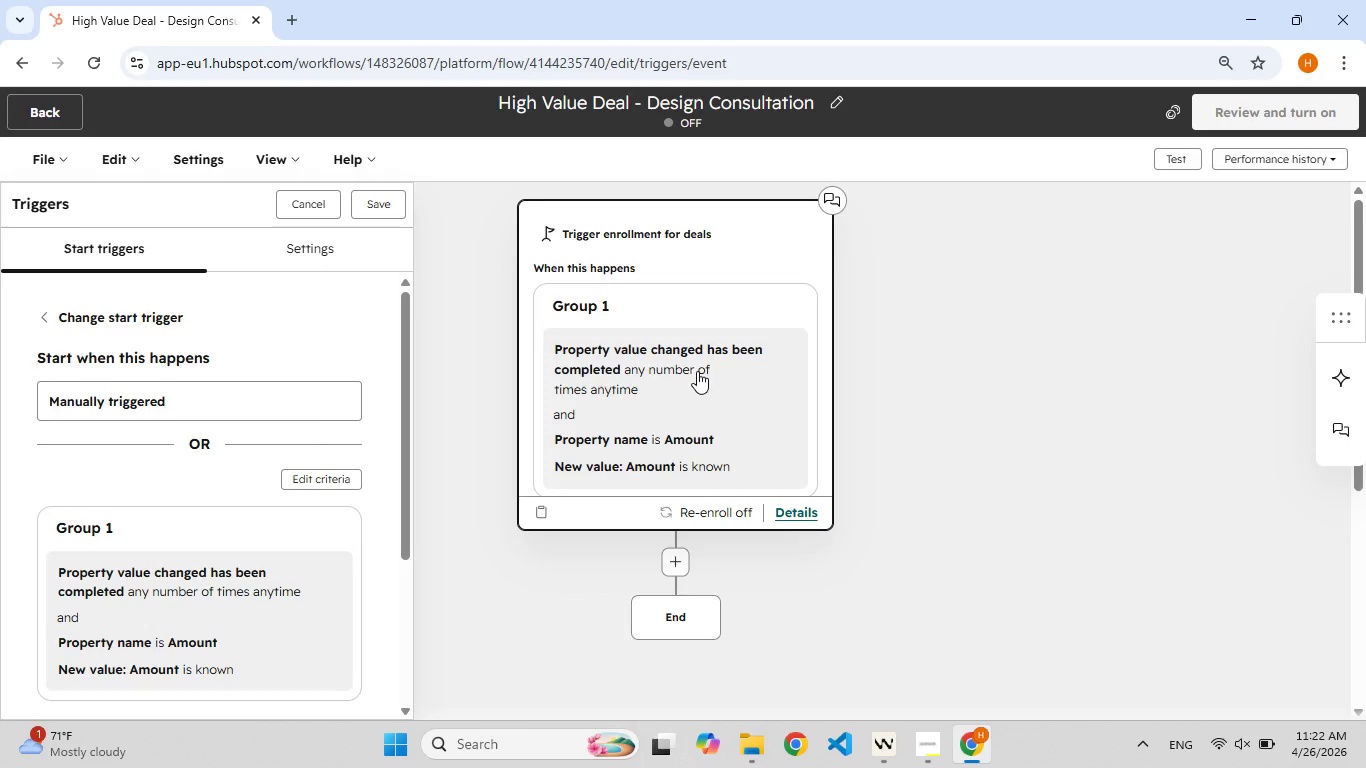 
left_click([170, 613])
 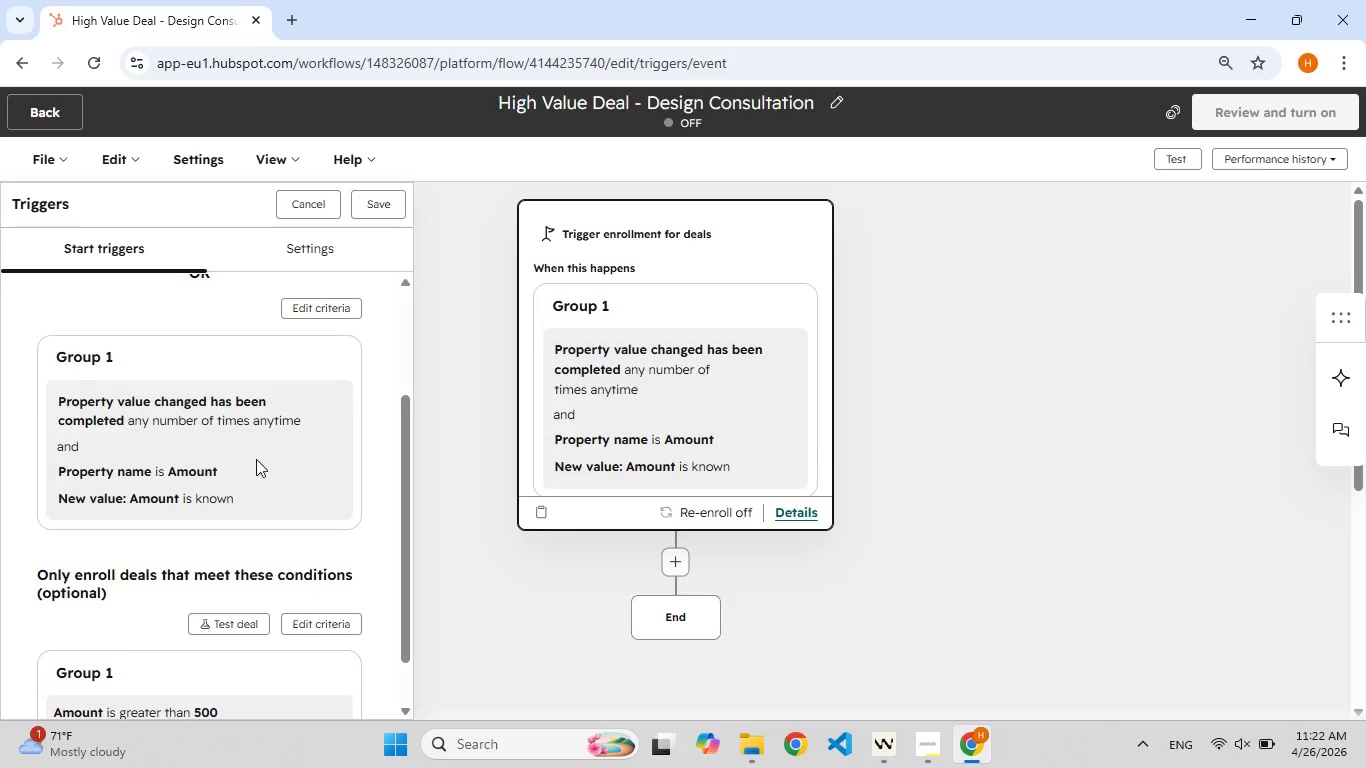 
left_click([256, 458])
 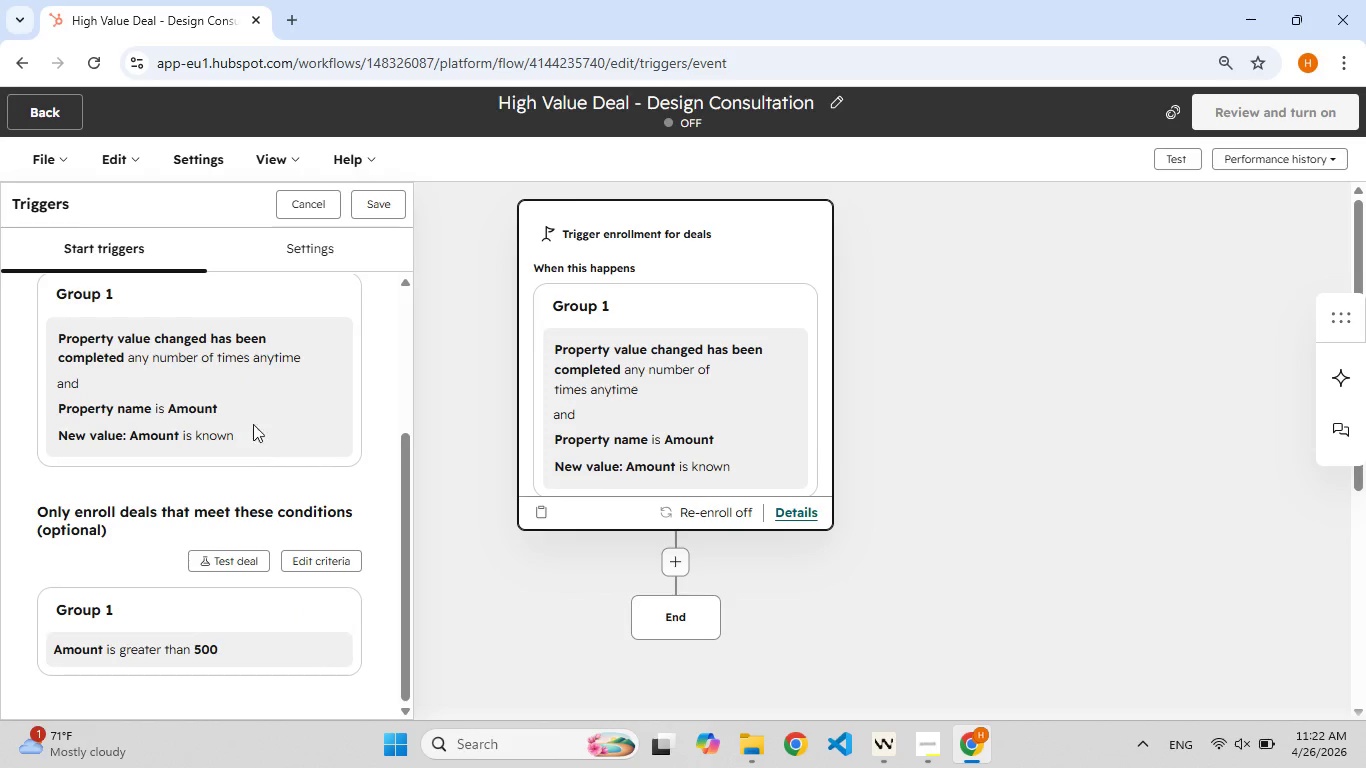 
left_click([244, 413])
 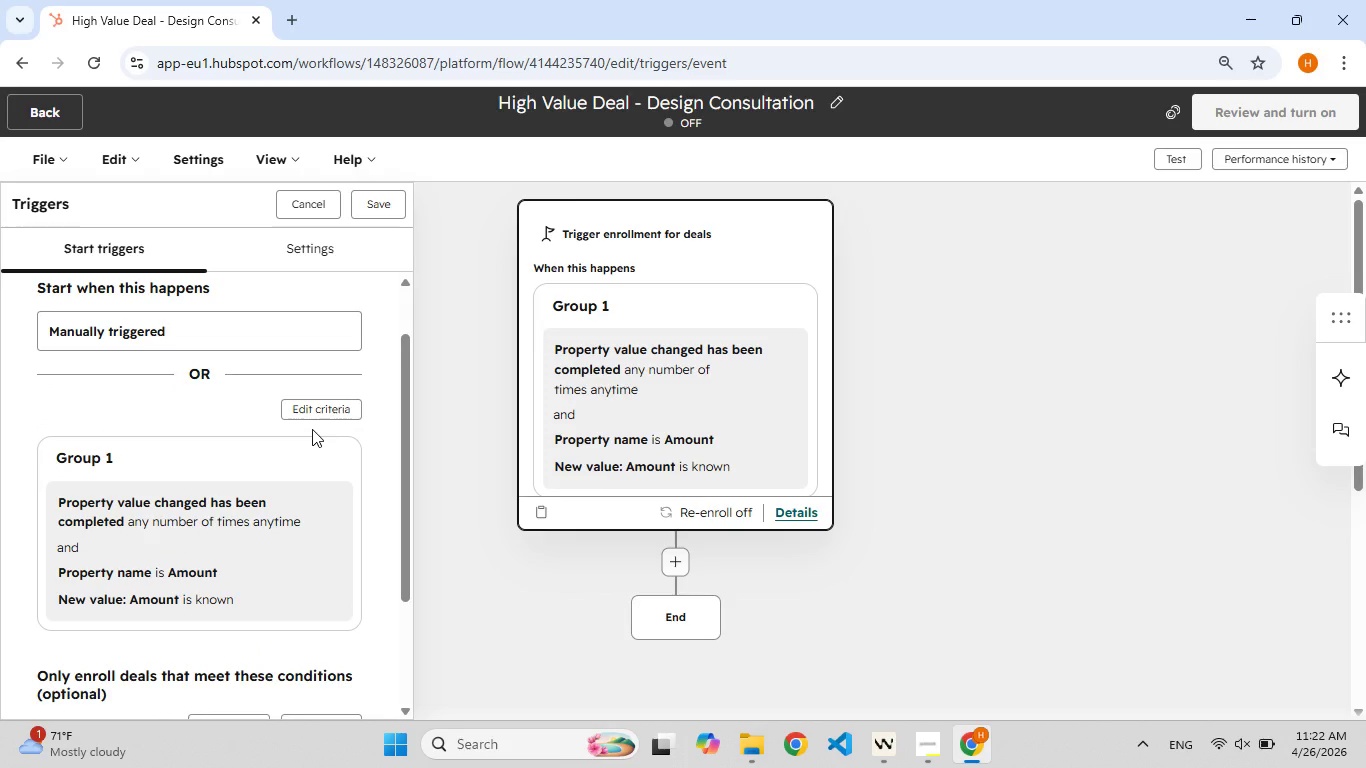 
wait(5.08)
 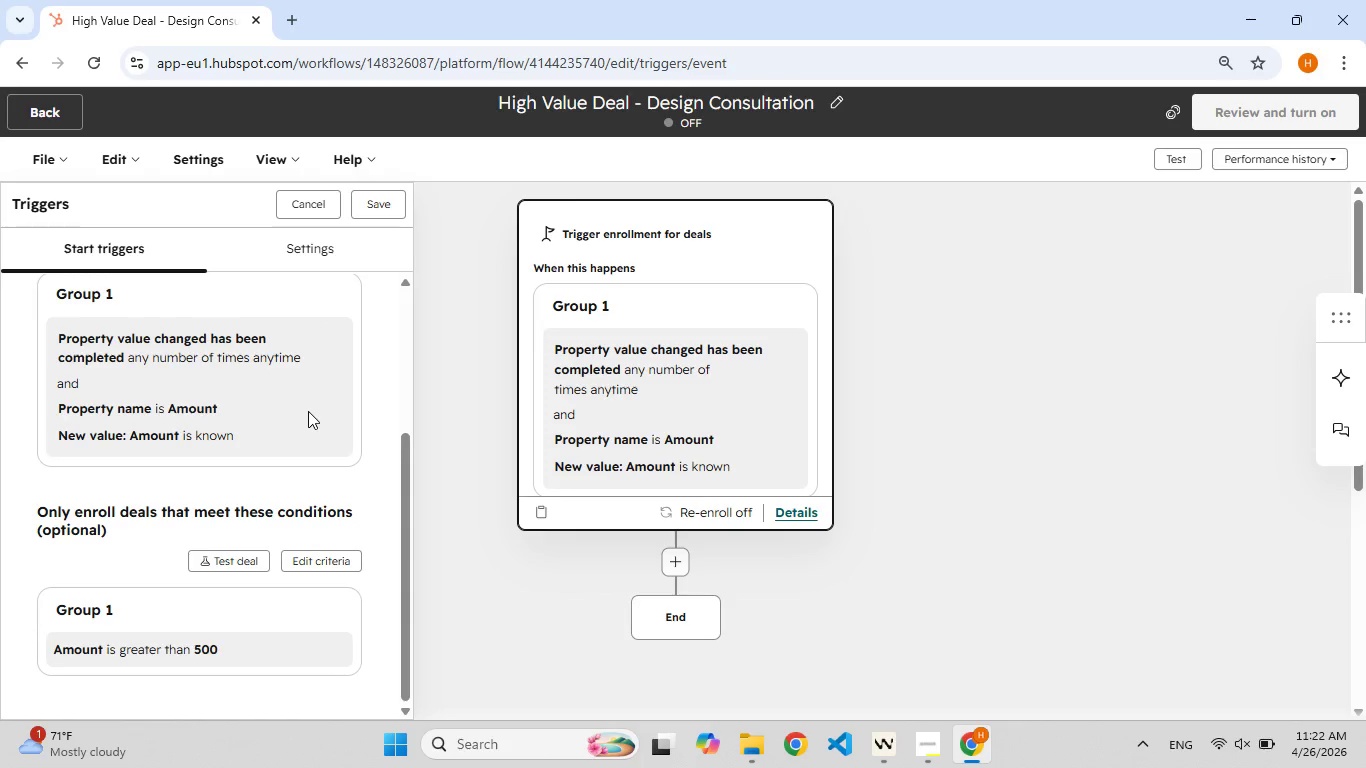 
left_click([325, 409])
 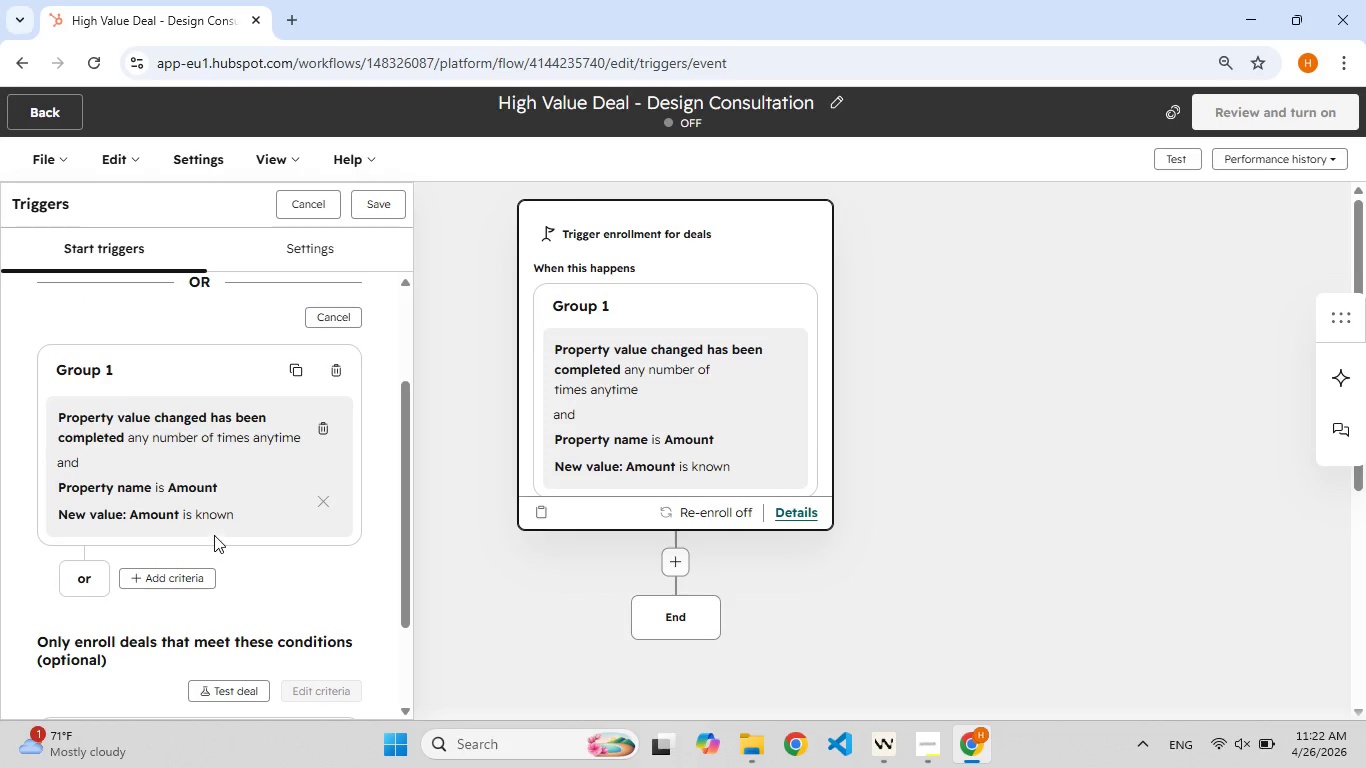 
left_click([214, 521])
 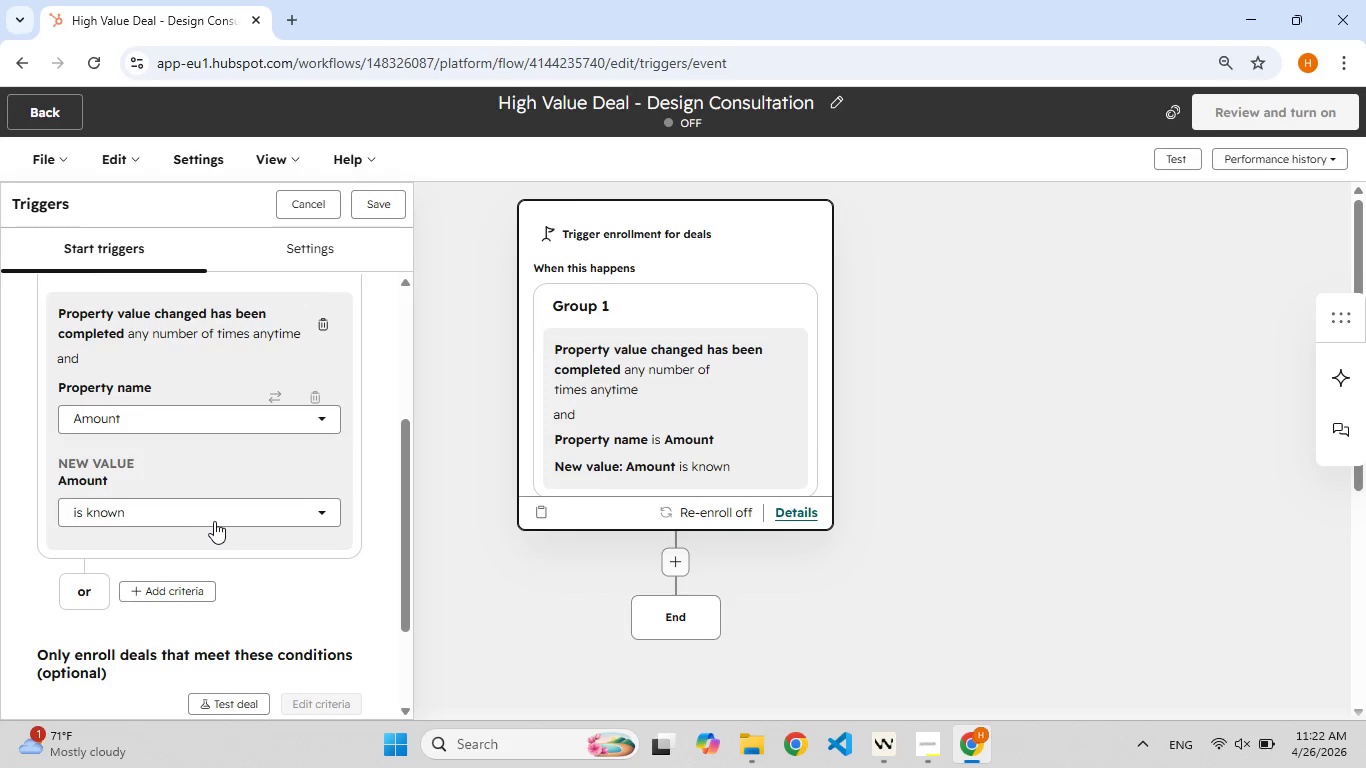 
left_click([220, 519])
 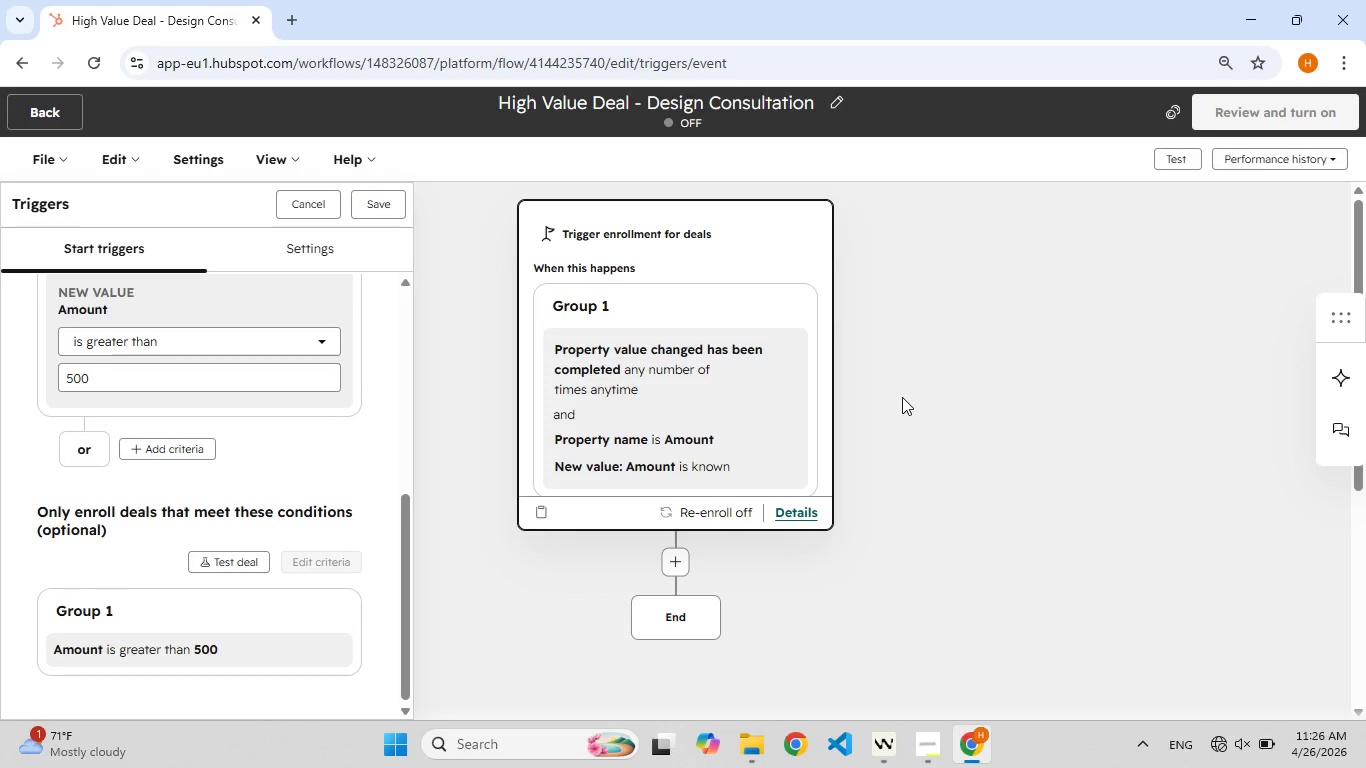 
wait(265.58)
 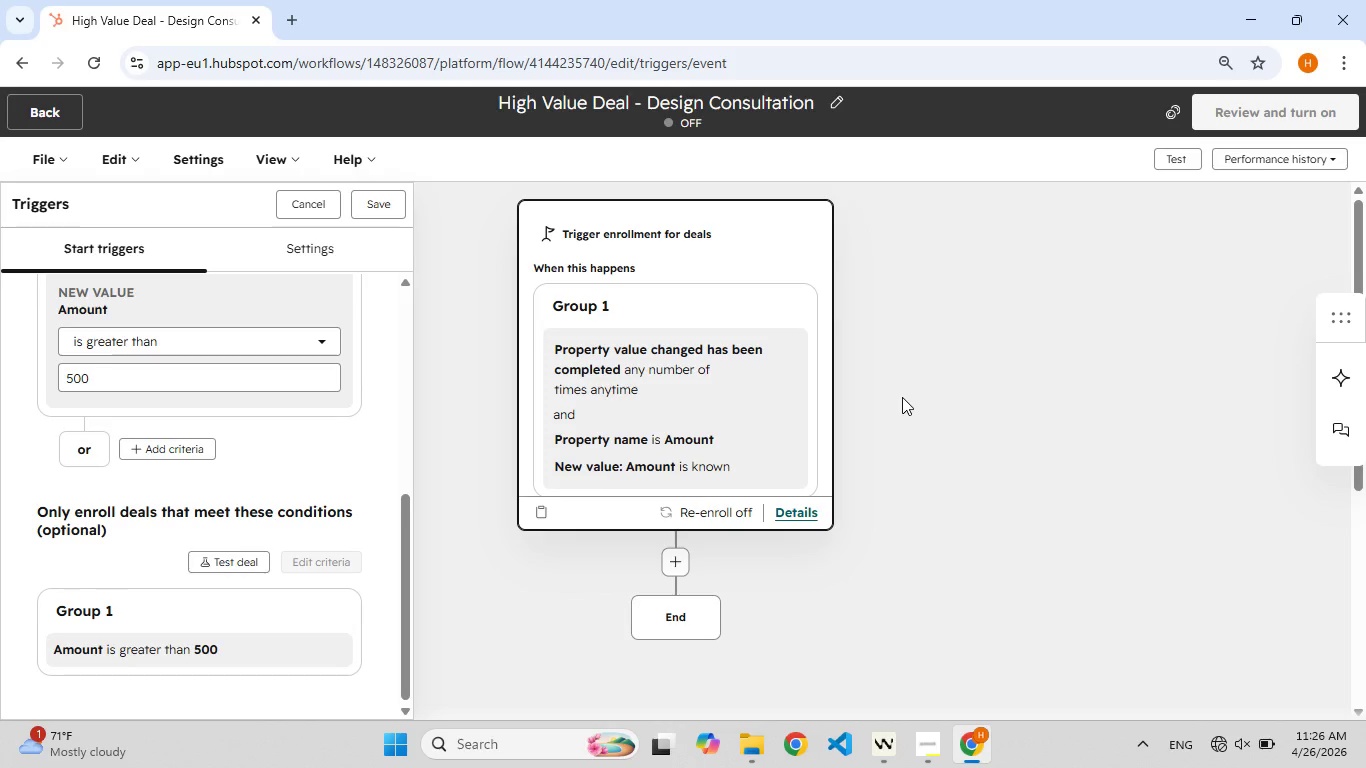 
left_click([1211, 747])
 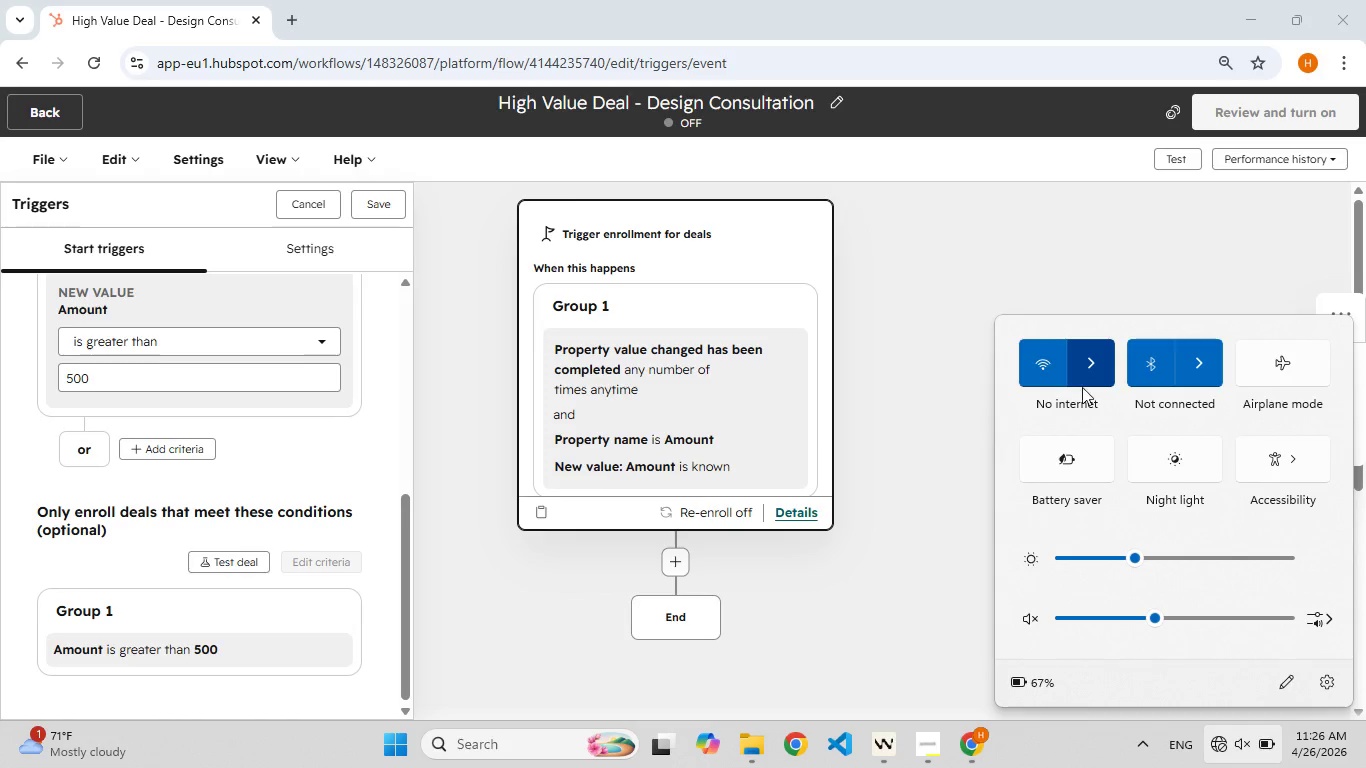 
left_click([1084, 389])
 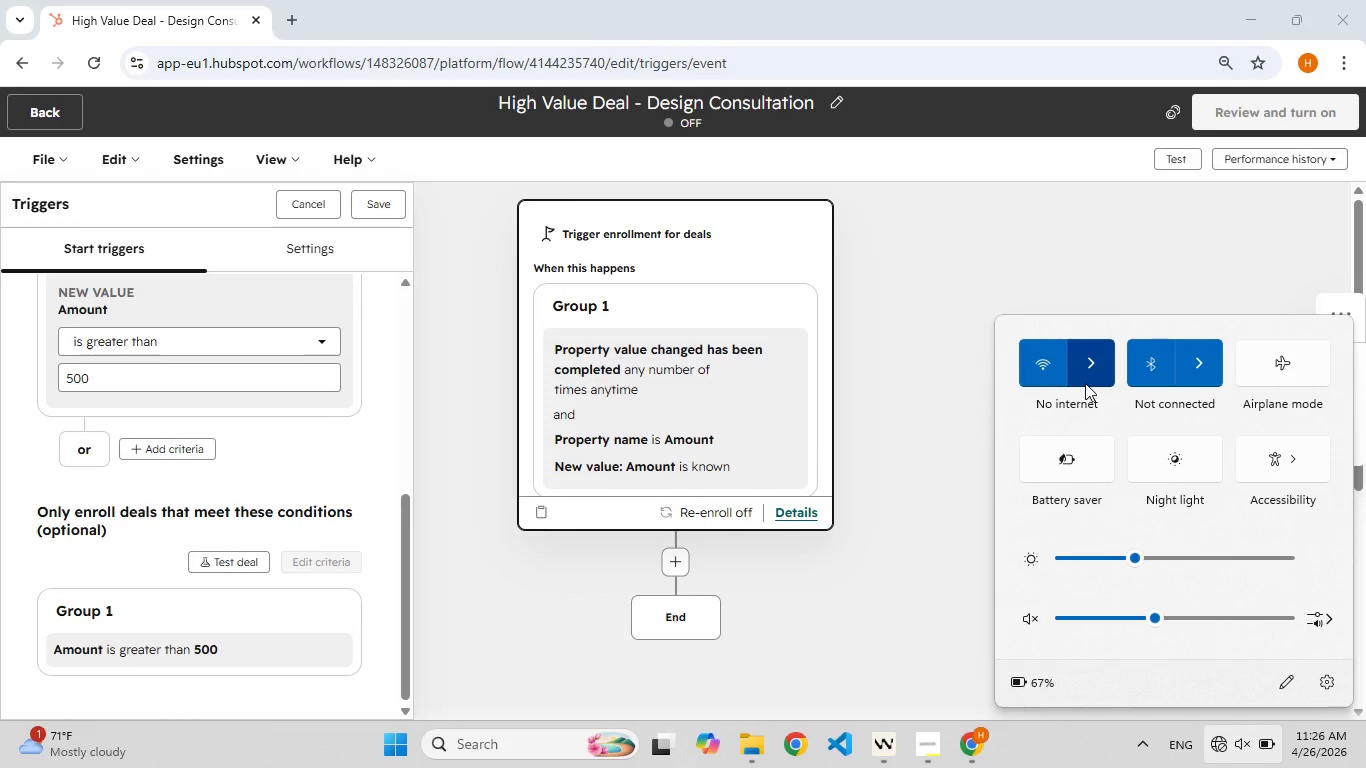 
left_click([1085, 383])
 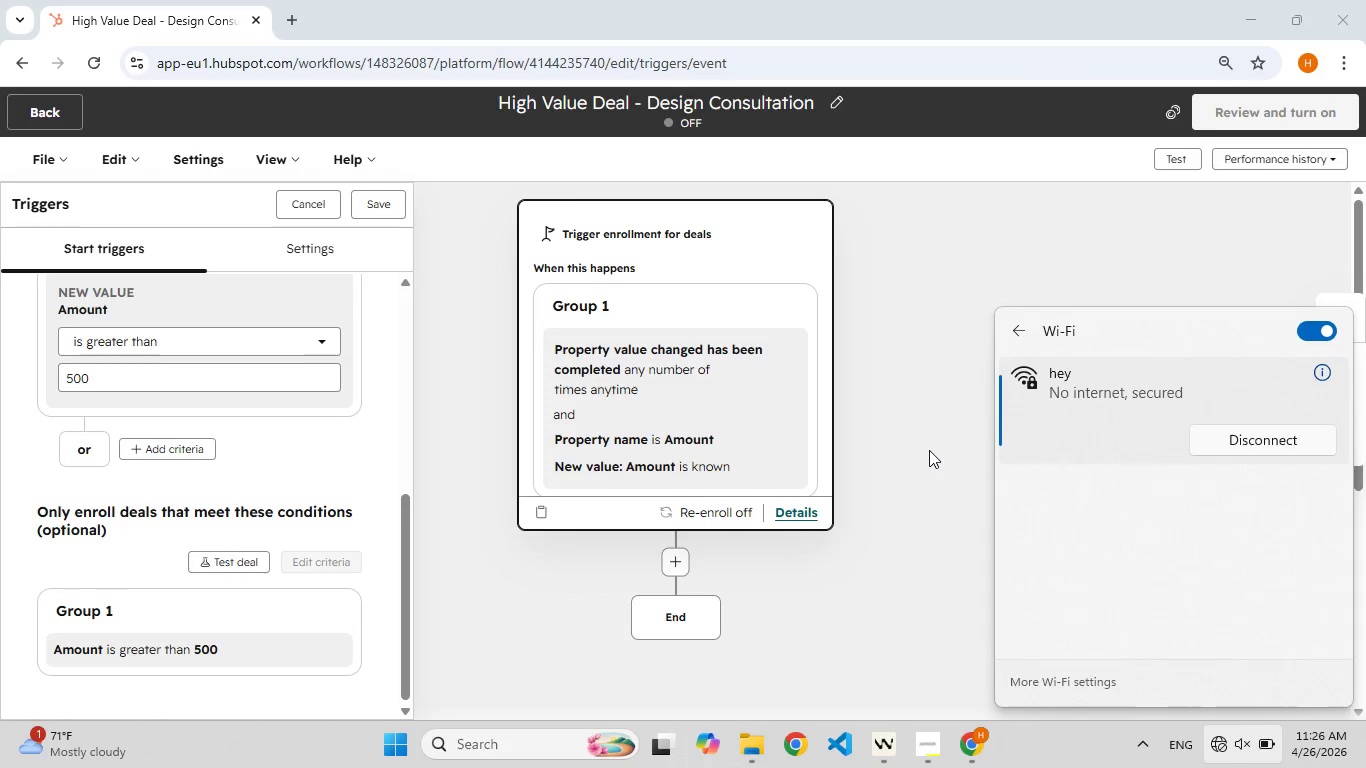 
left_click([929, 450])
 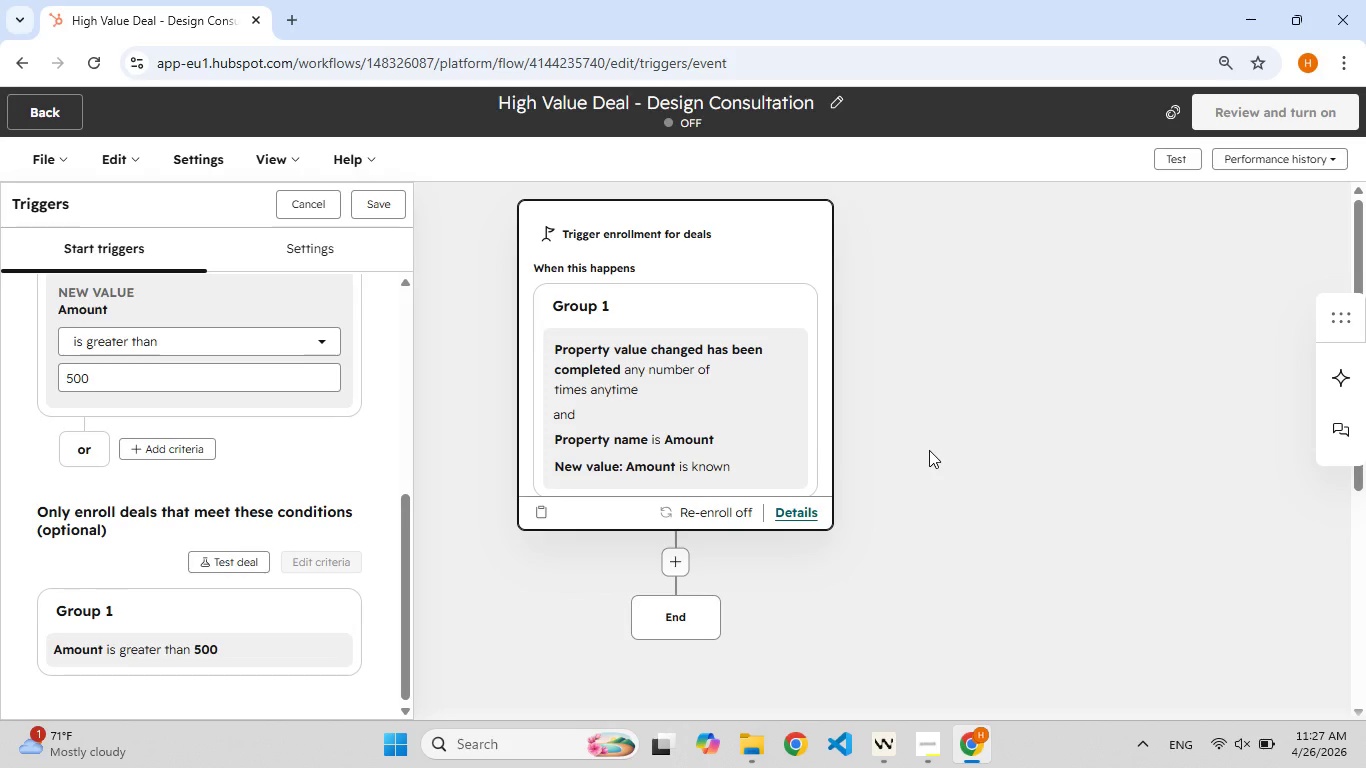 
wait(32.48)
 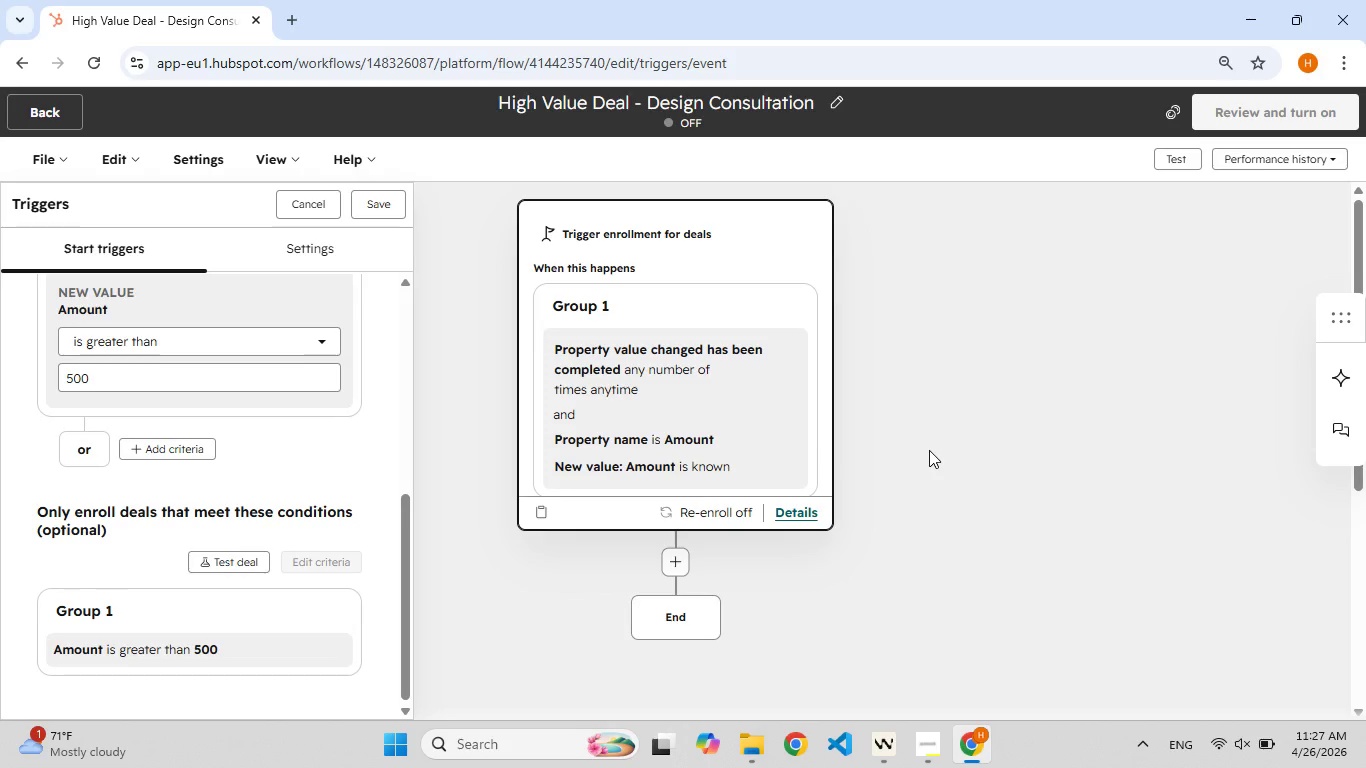 
left_click([379, 189])
 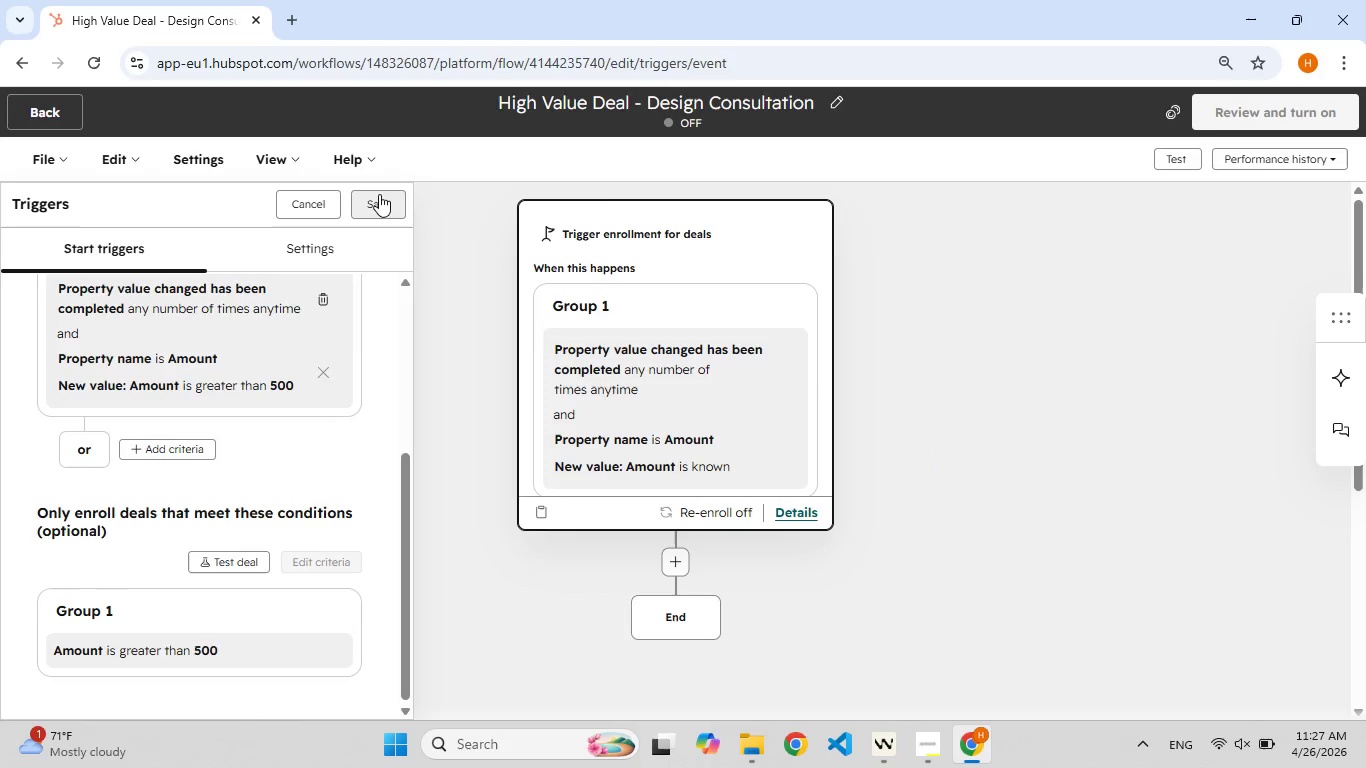 
left_click([379, 194])
 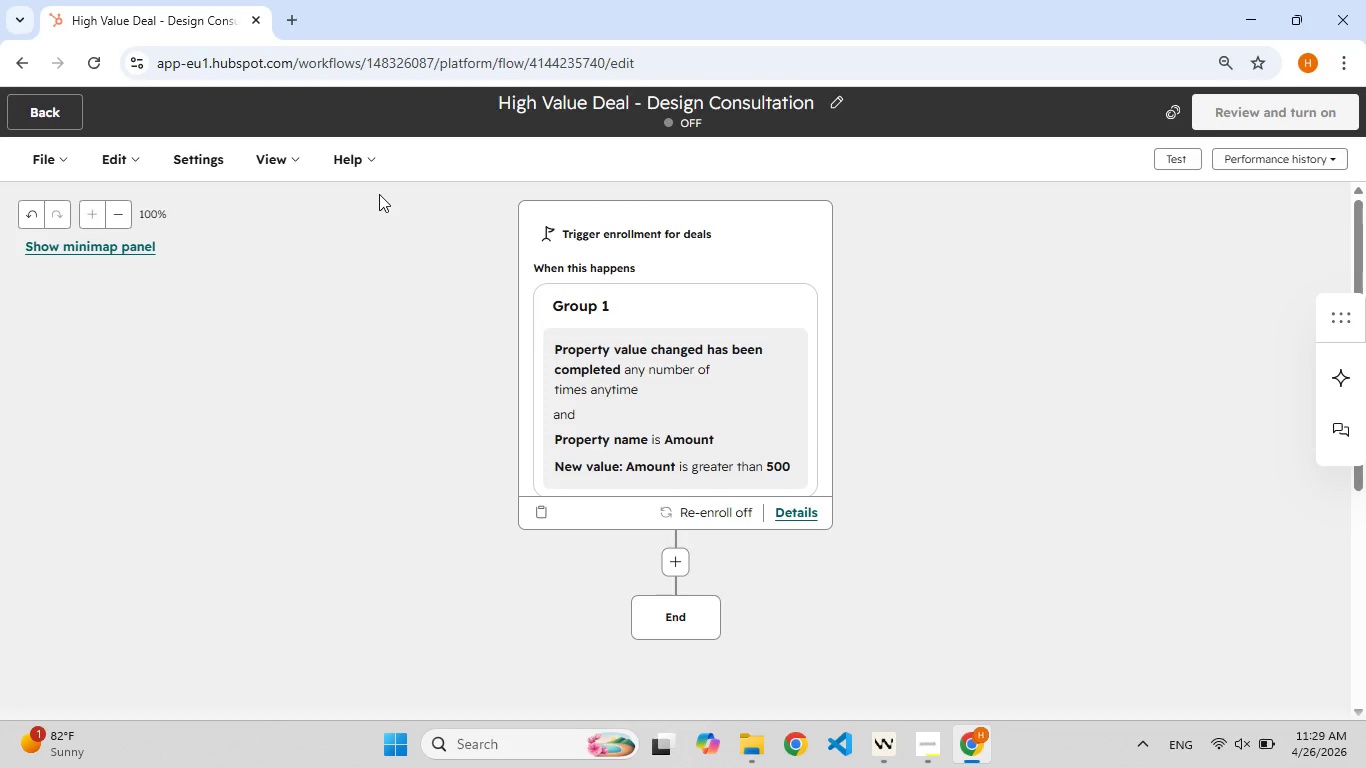 
wait(116.89)
 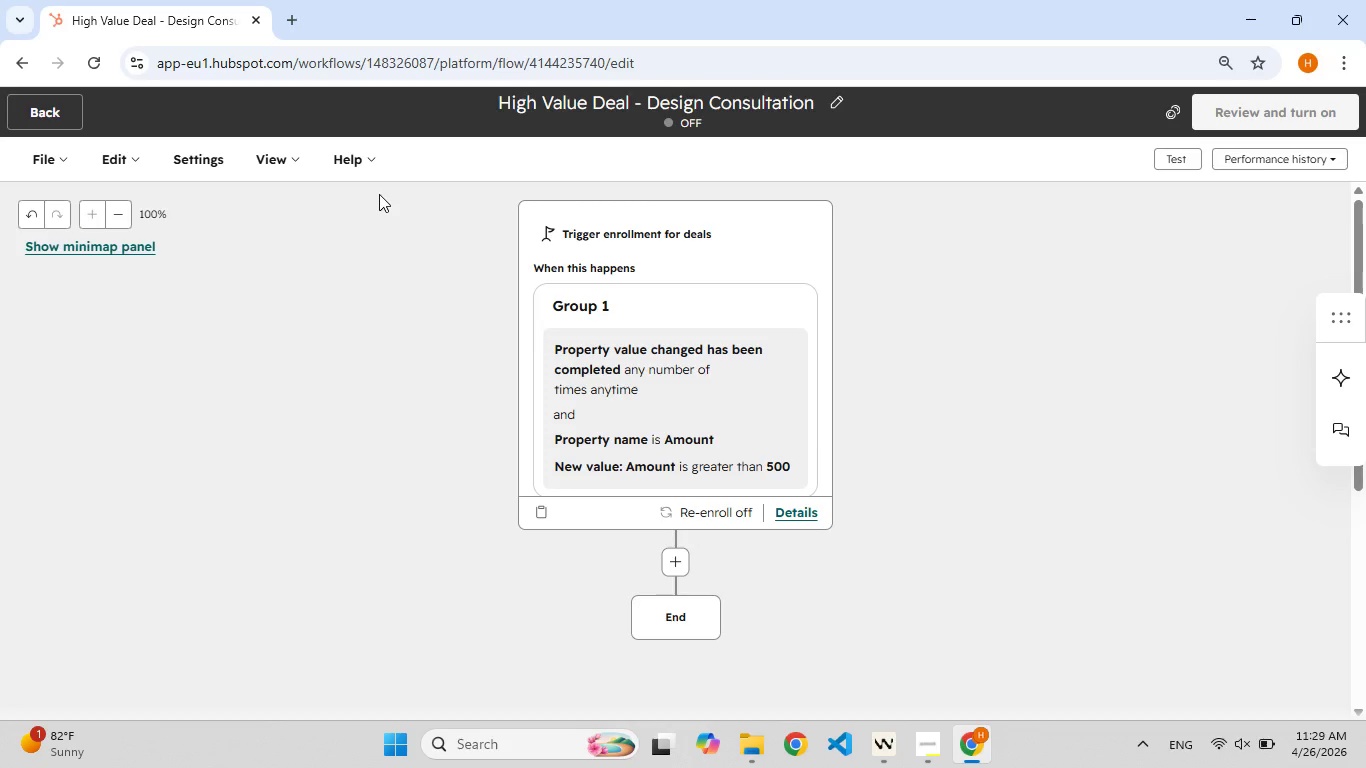 
left_click([675, 558])
 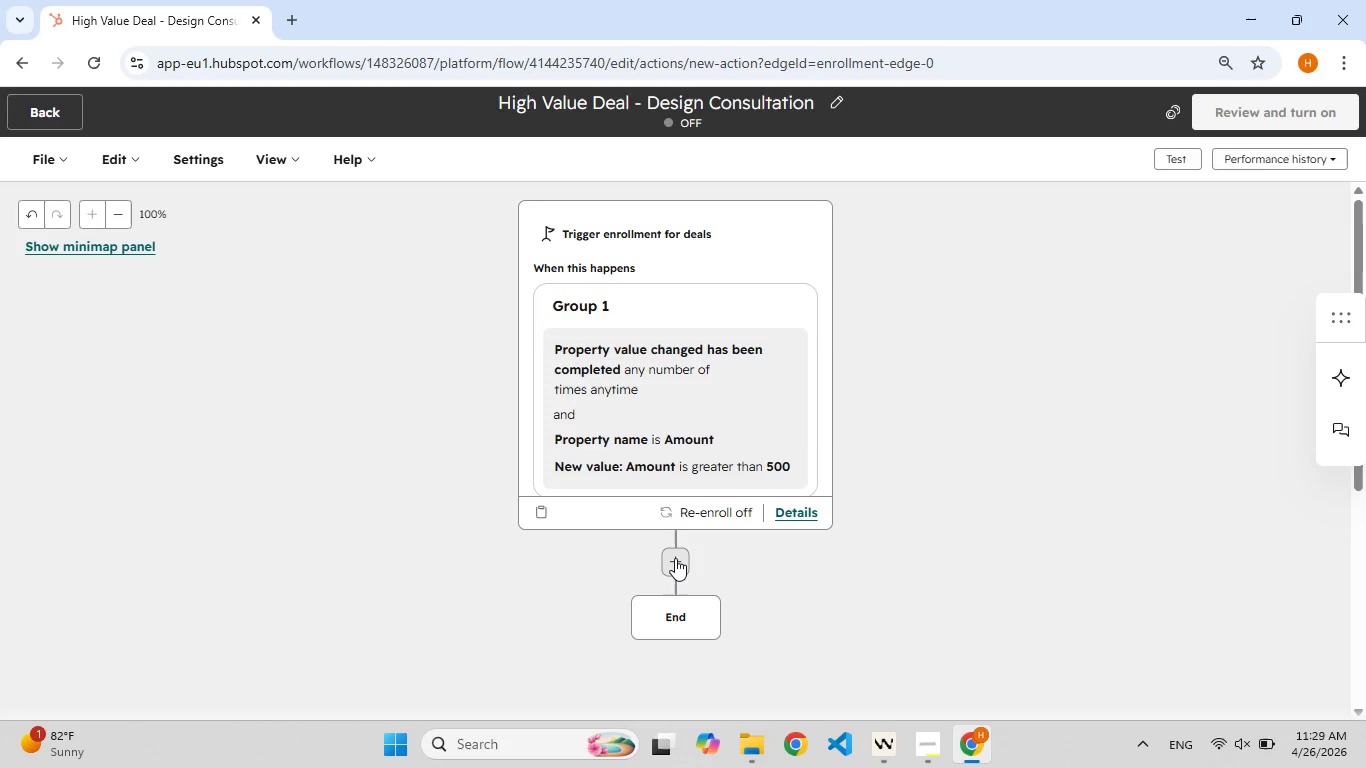 
mouse_move([787, 561])
 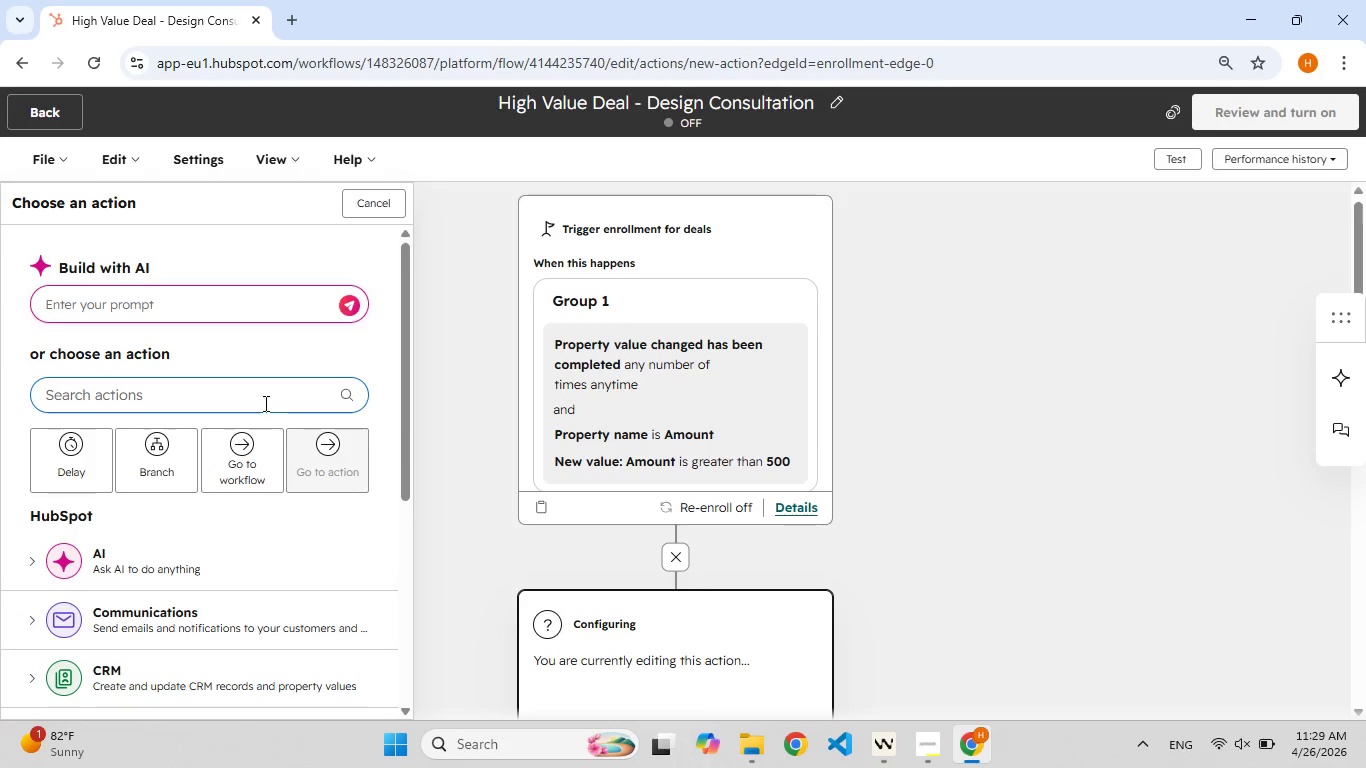 
left_click([264, 403])
 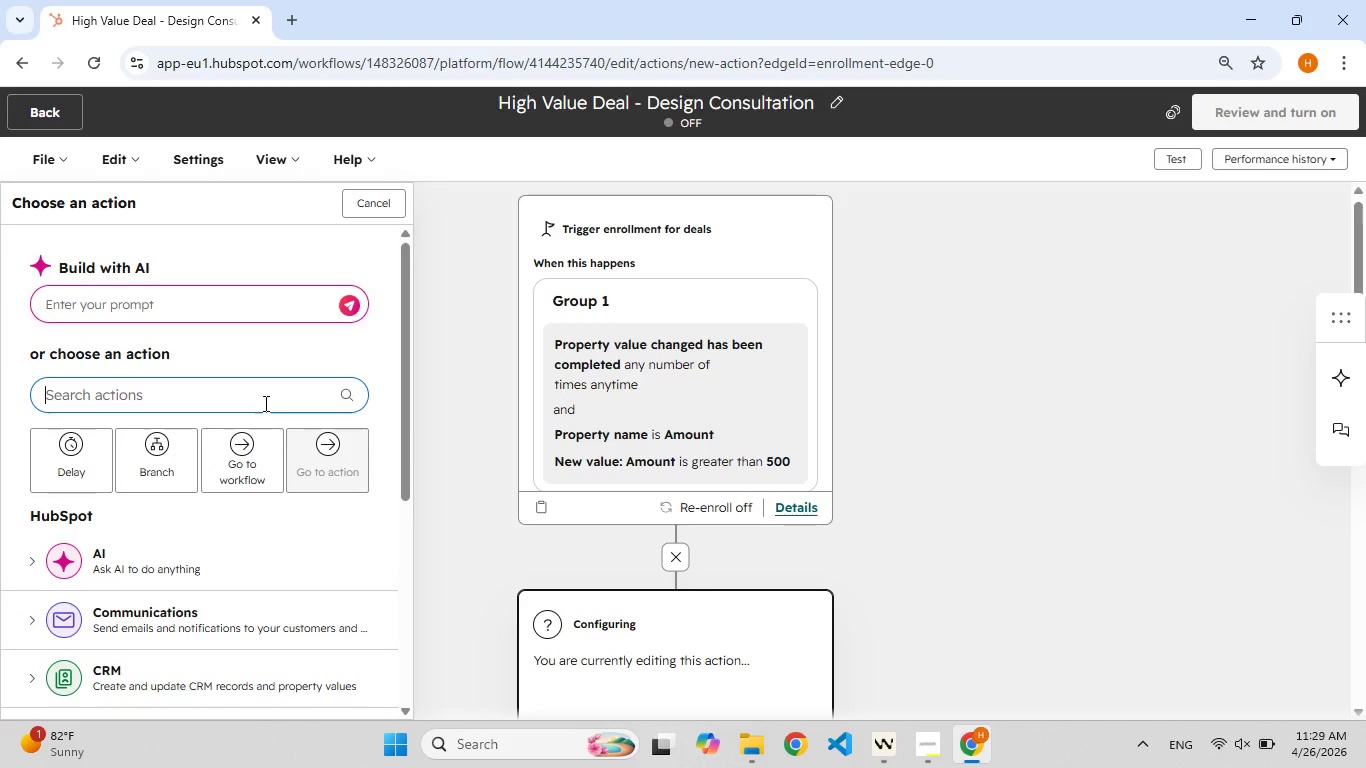 
type(task)
 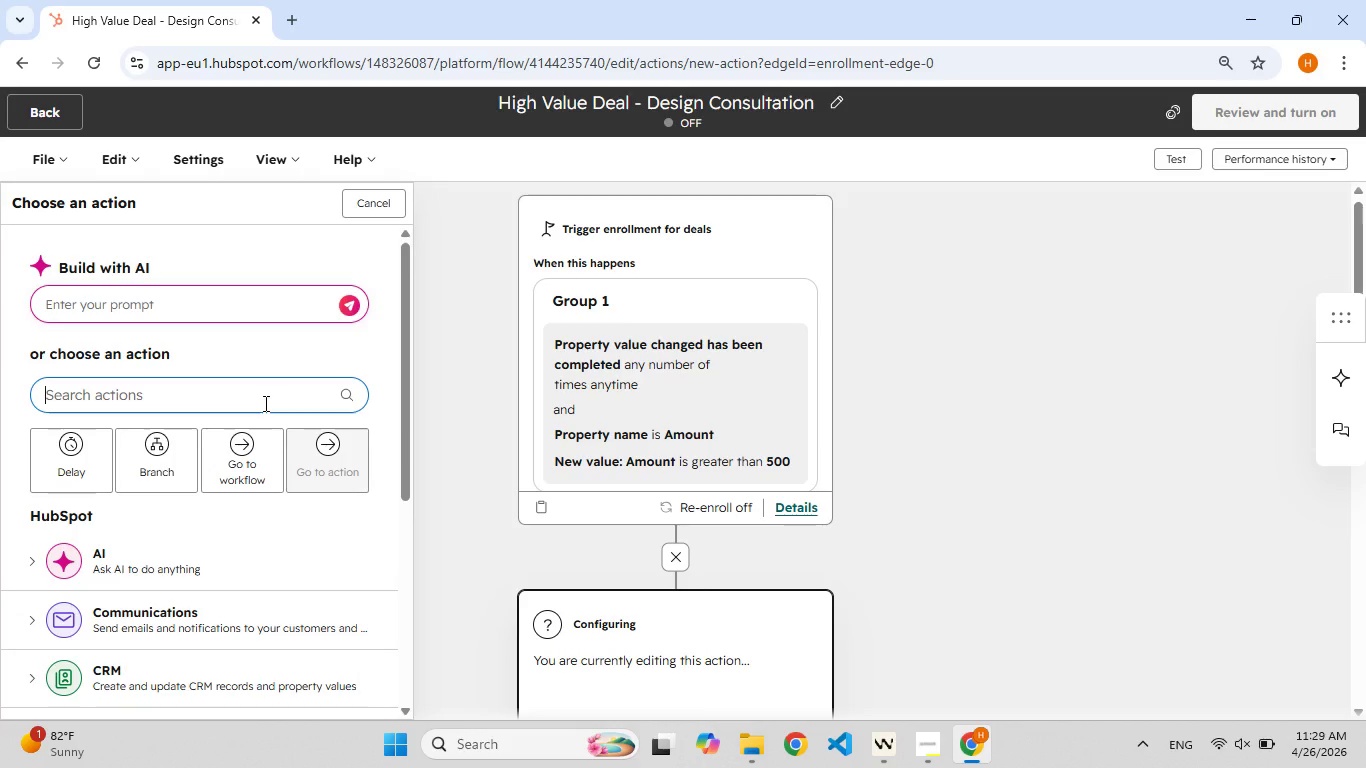 
wait(8.47)
 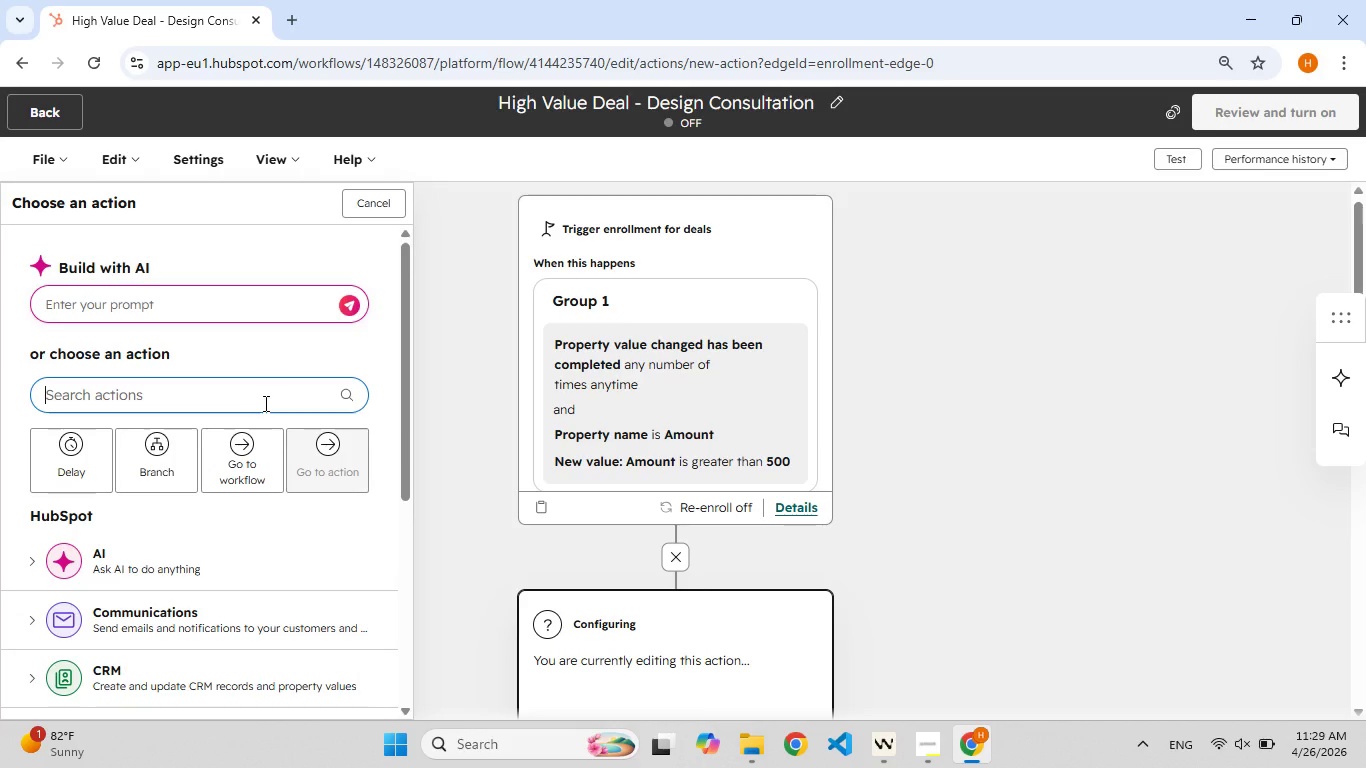 
left_click([206, 534])
 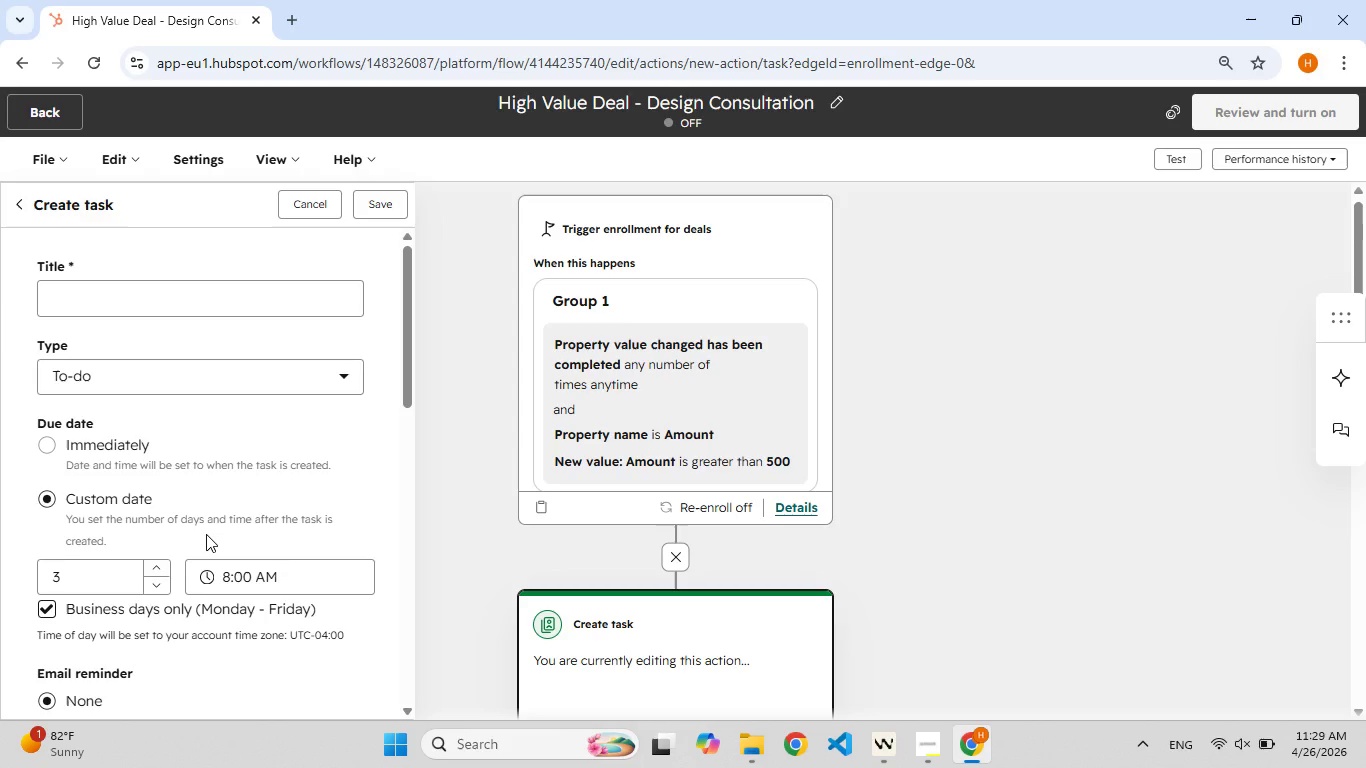 
wait(18.72)
 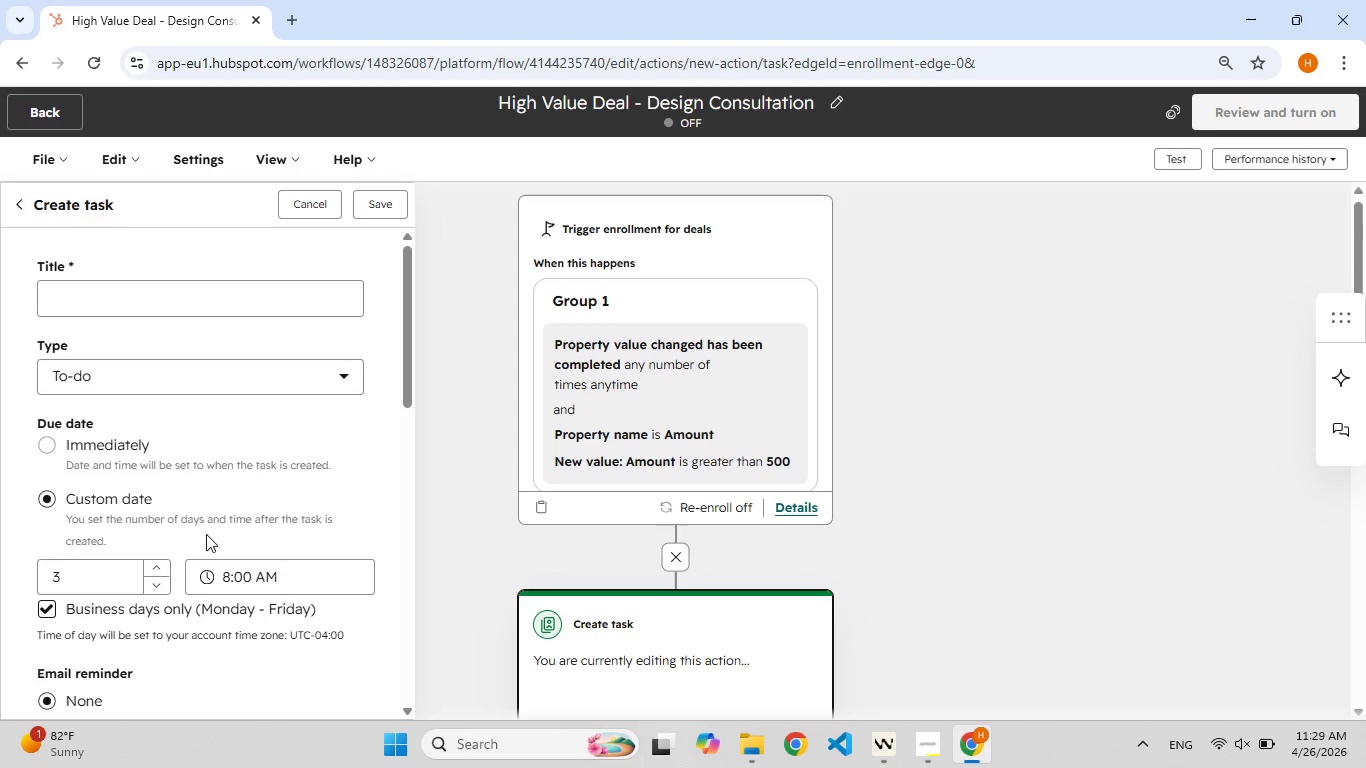 
left_click([235, 308])
 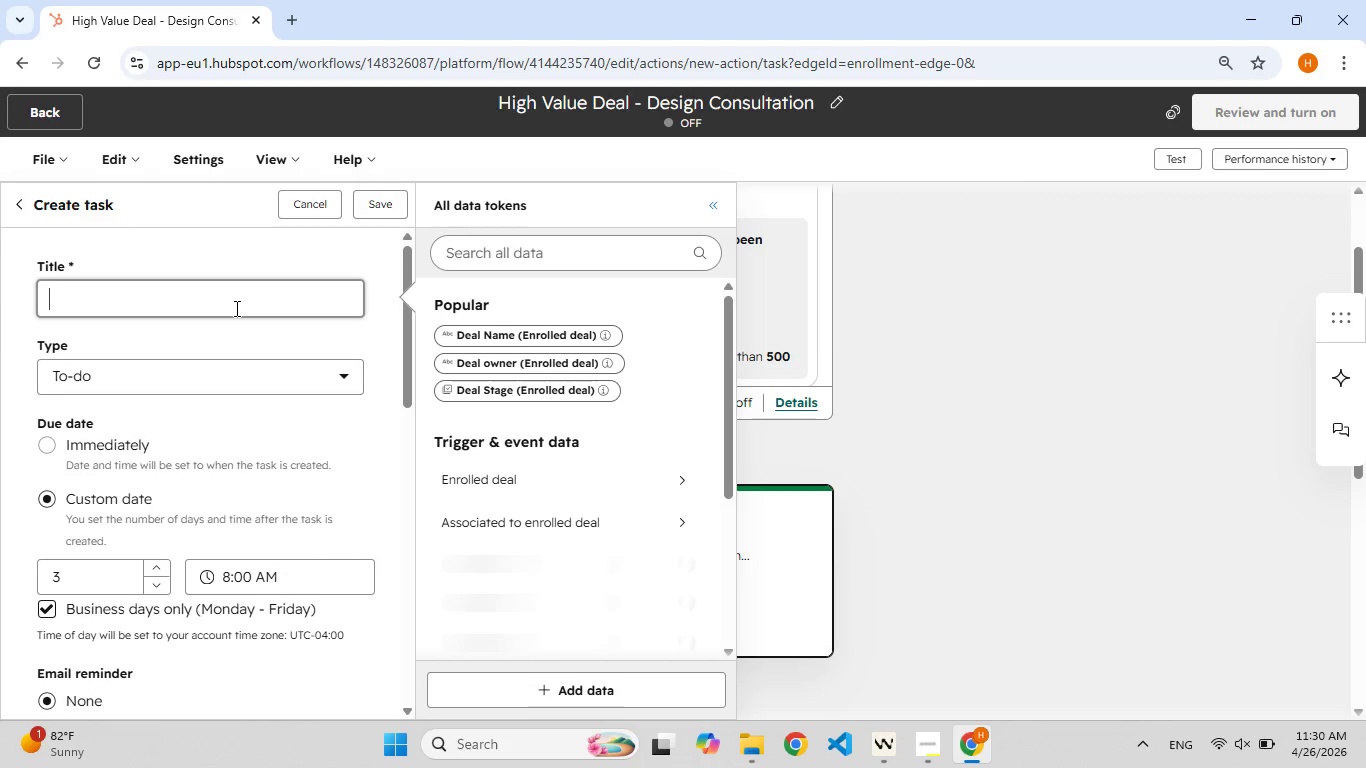 
type(Sch[F7]e)
 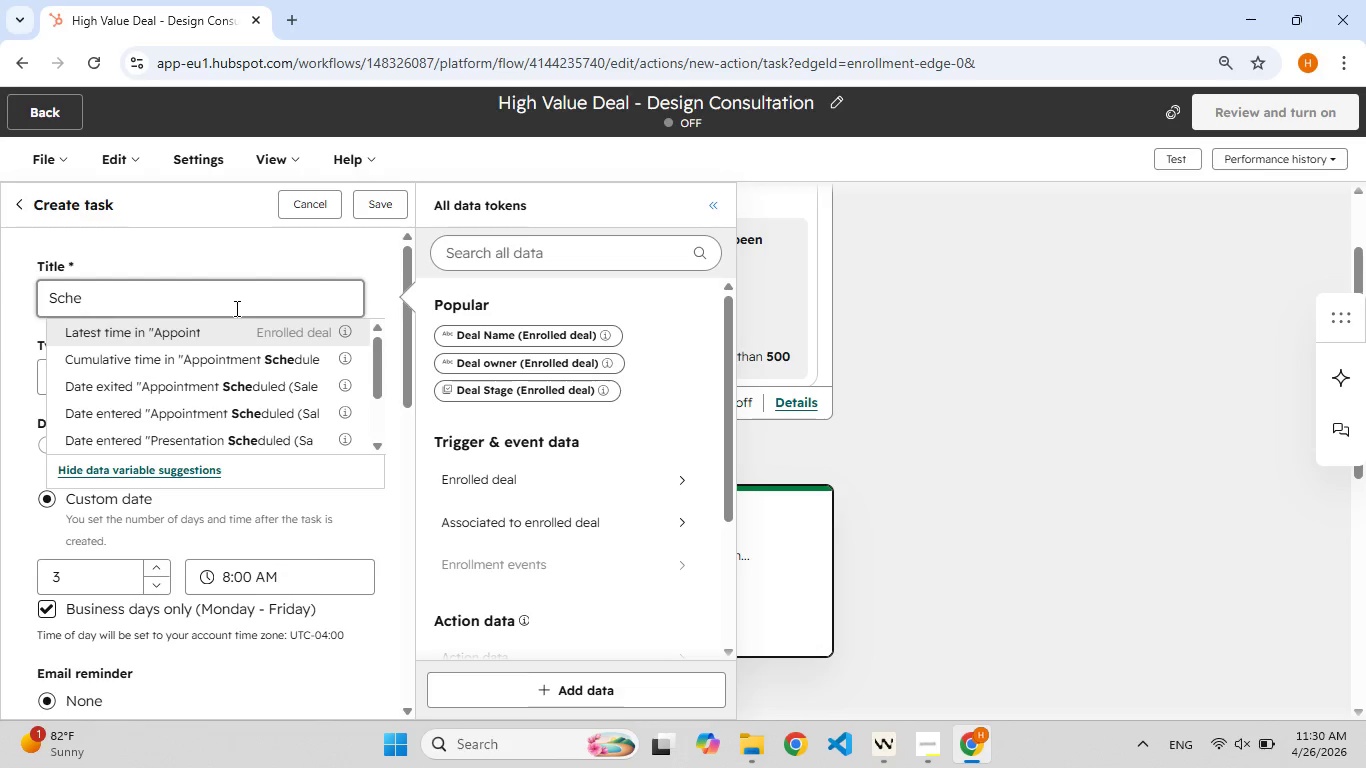 
wait(5.17)
 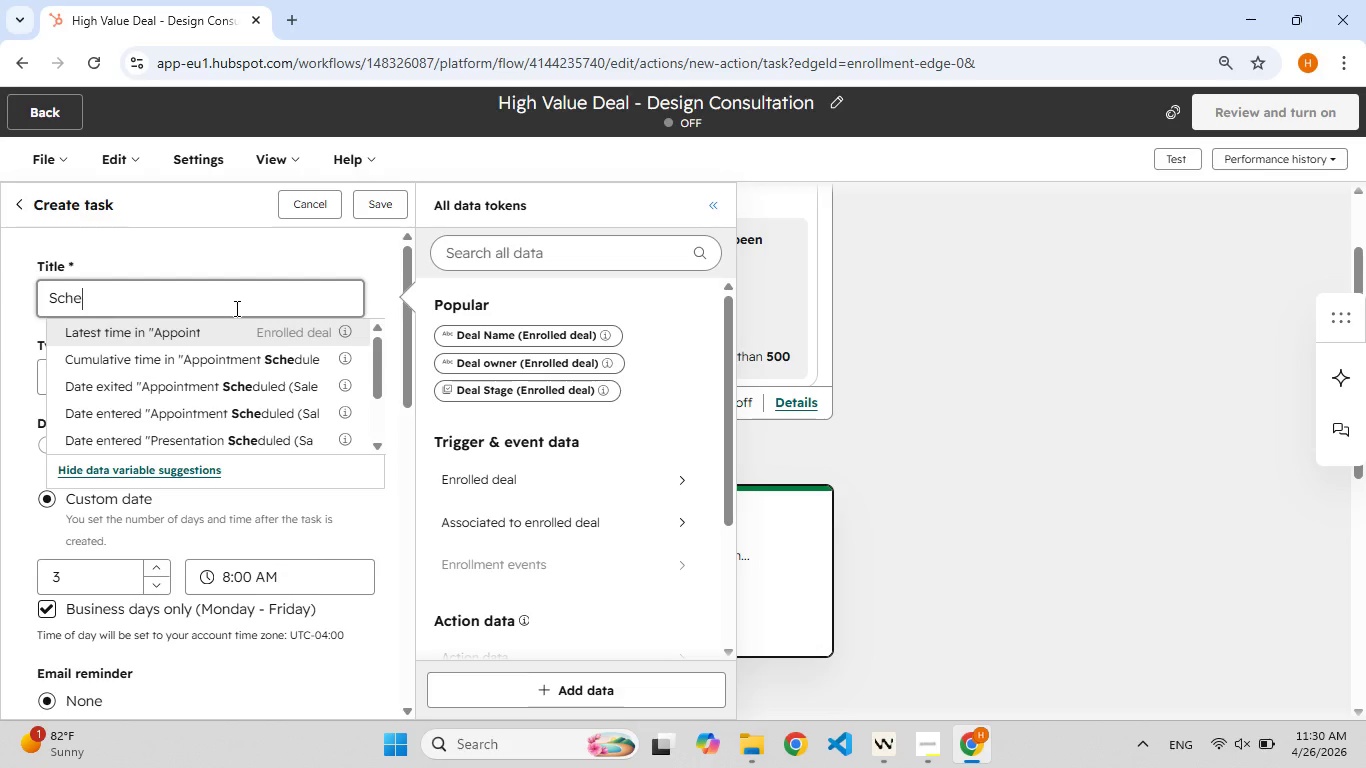 
type(dule a 1:1 Desig[F8]n Consulation)
 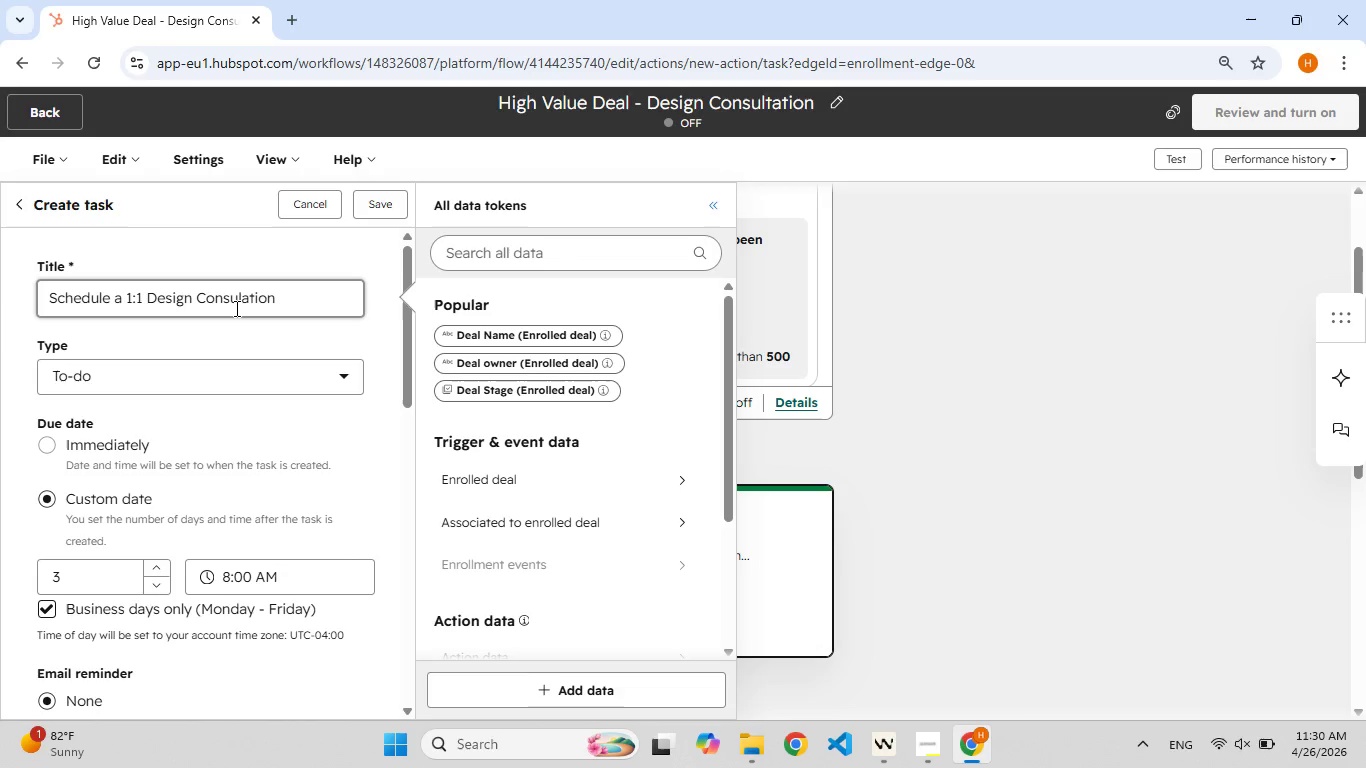 
wait(10.84)
 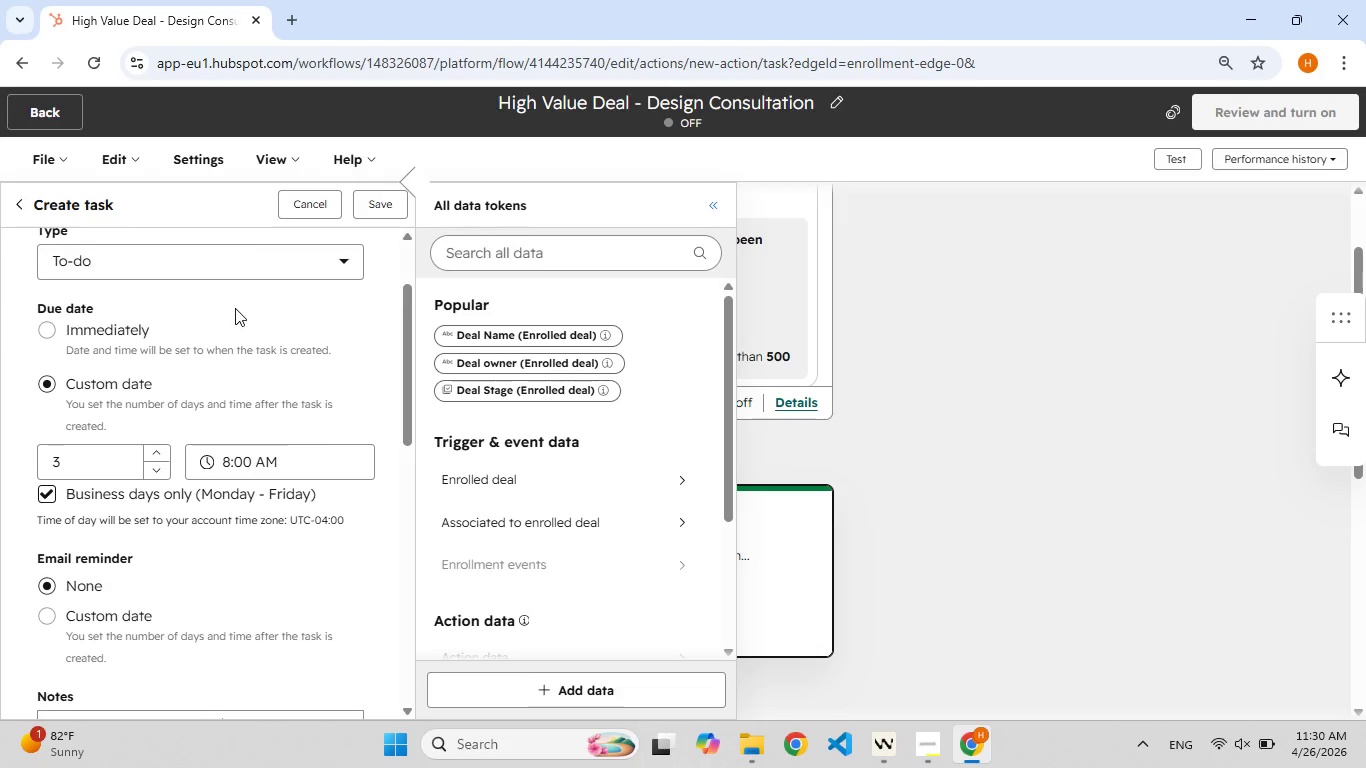 
left_click([93, 461])
 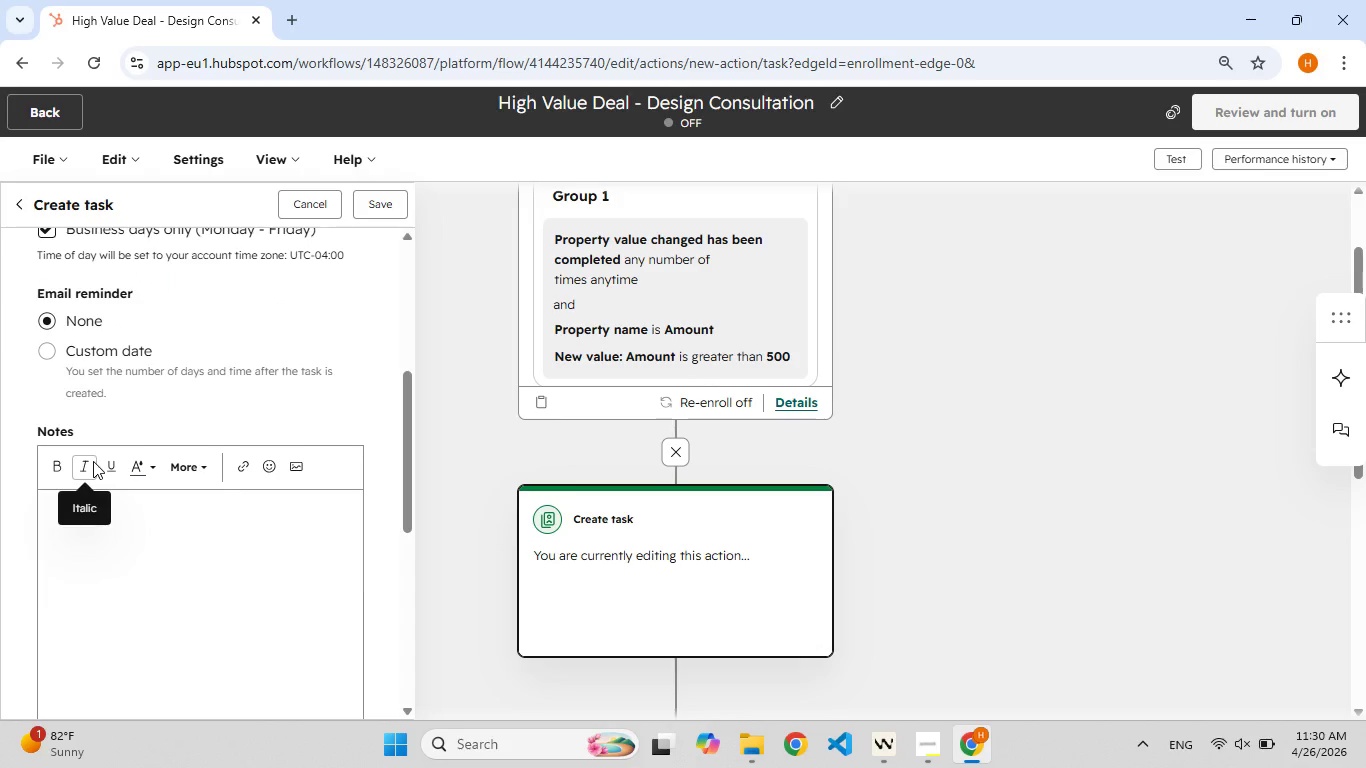 
wait(19.58)
 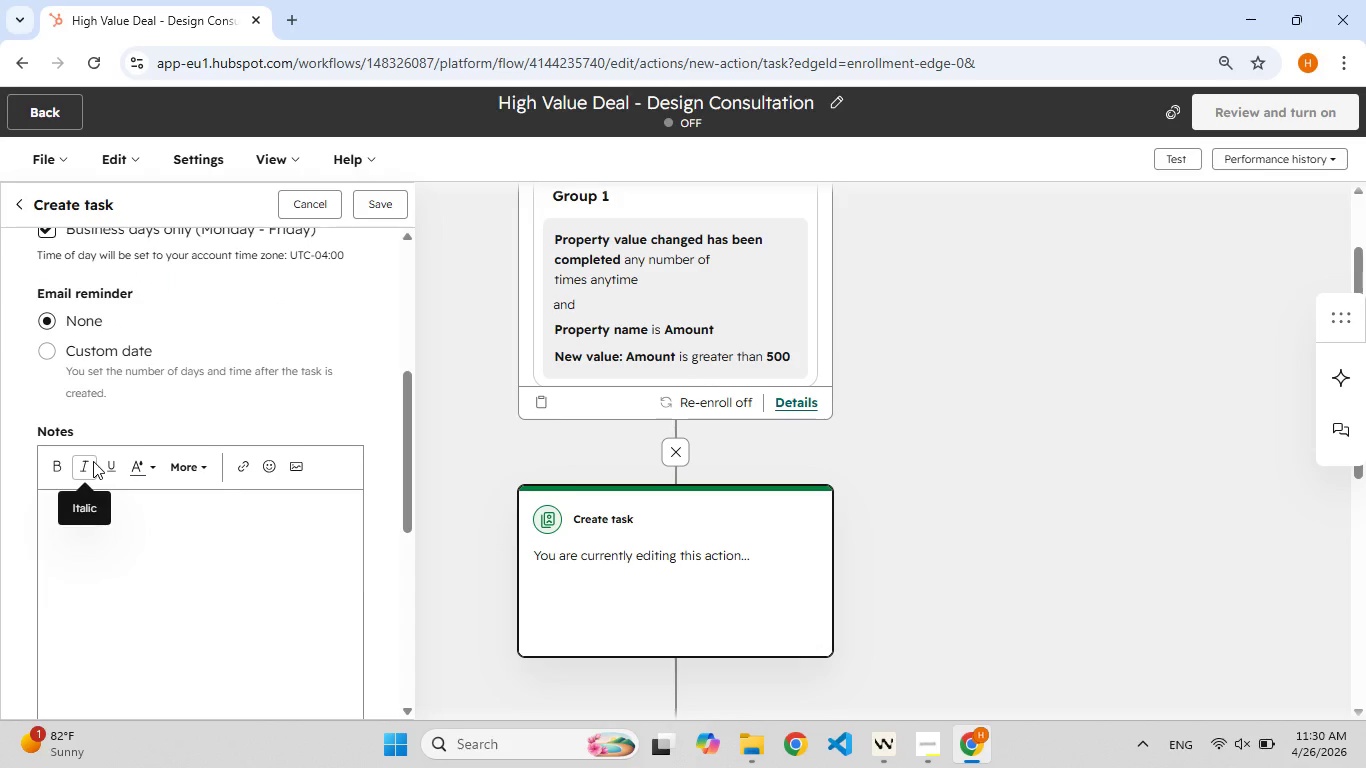 
left_click([41, 375])
 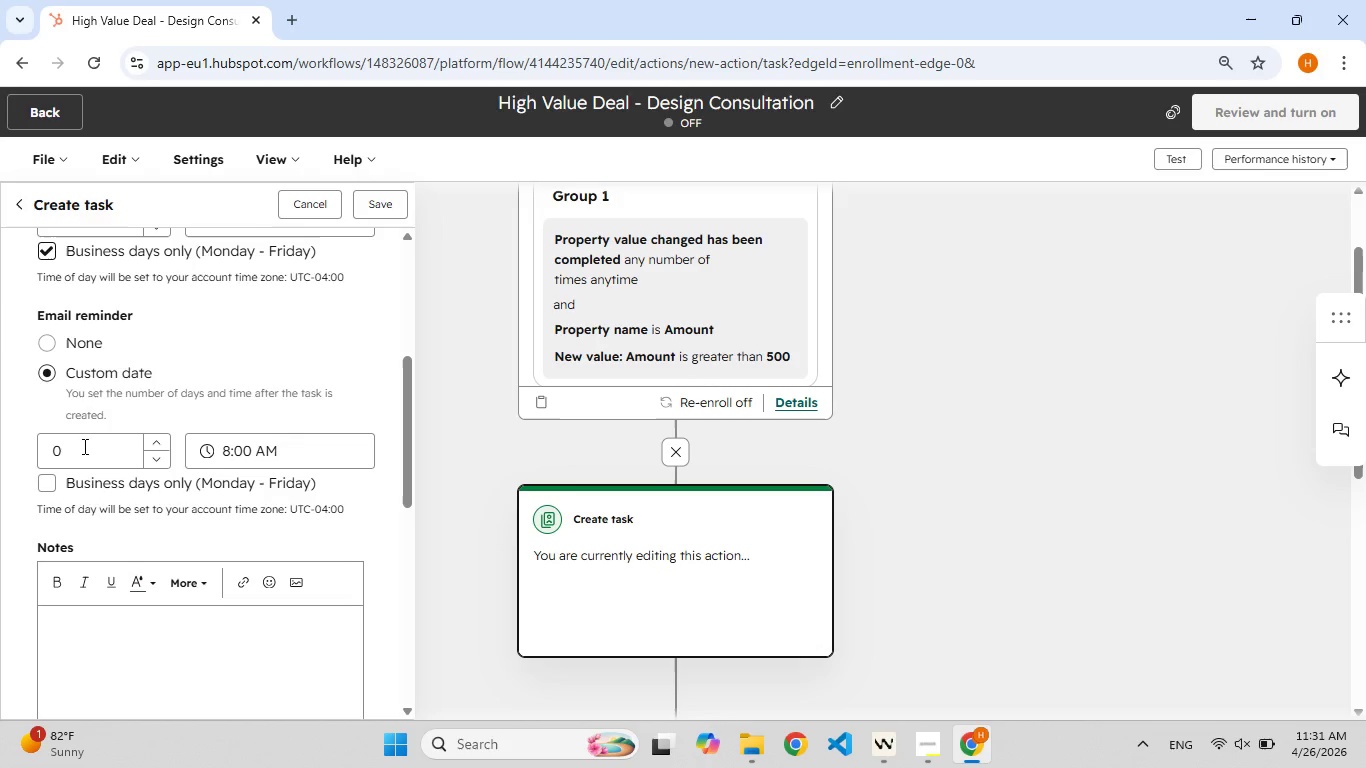 
left_click([83, 451])
 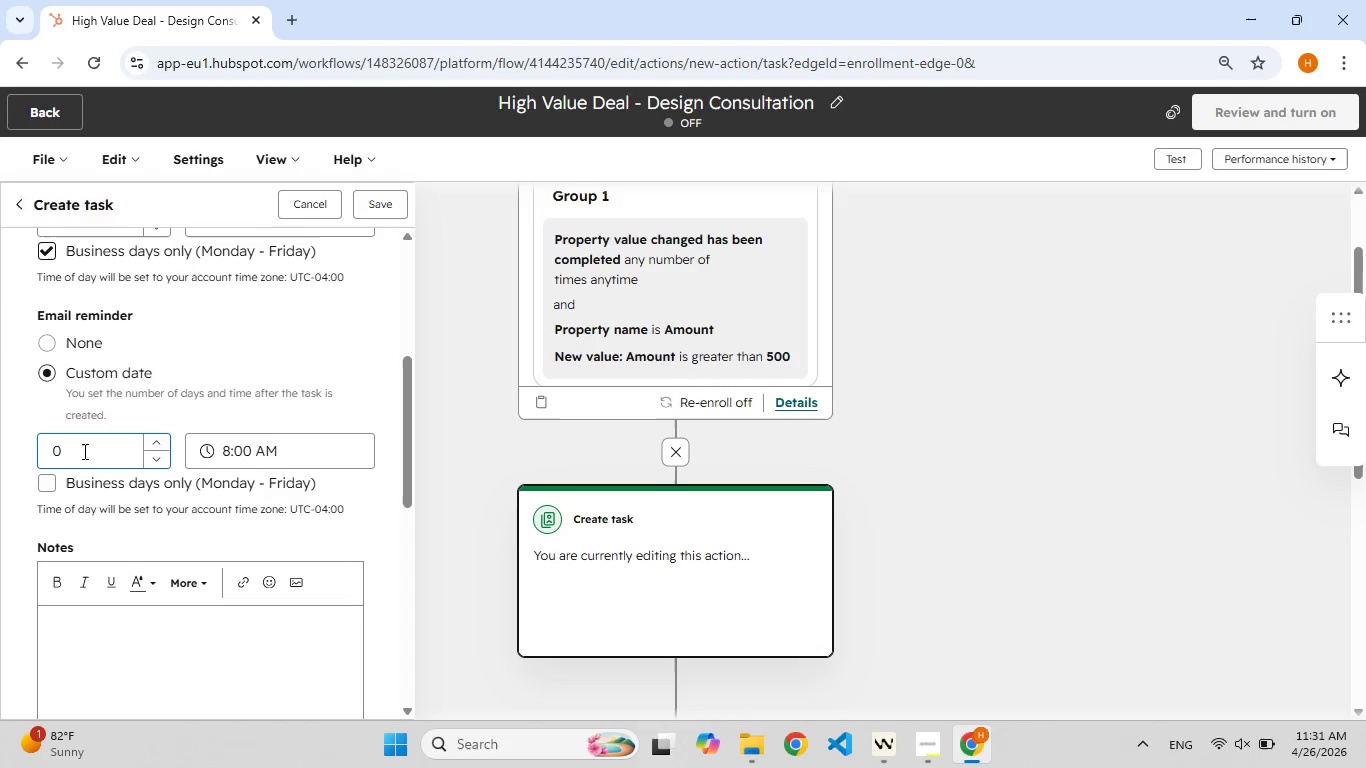 
wait(5.39)
 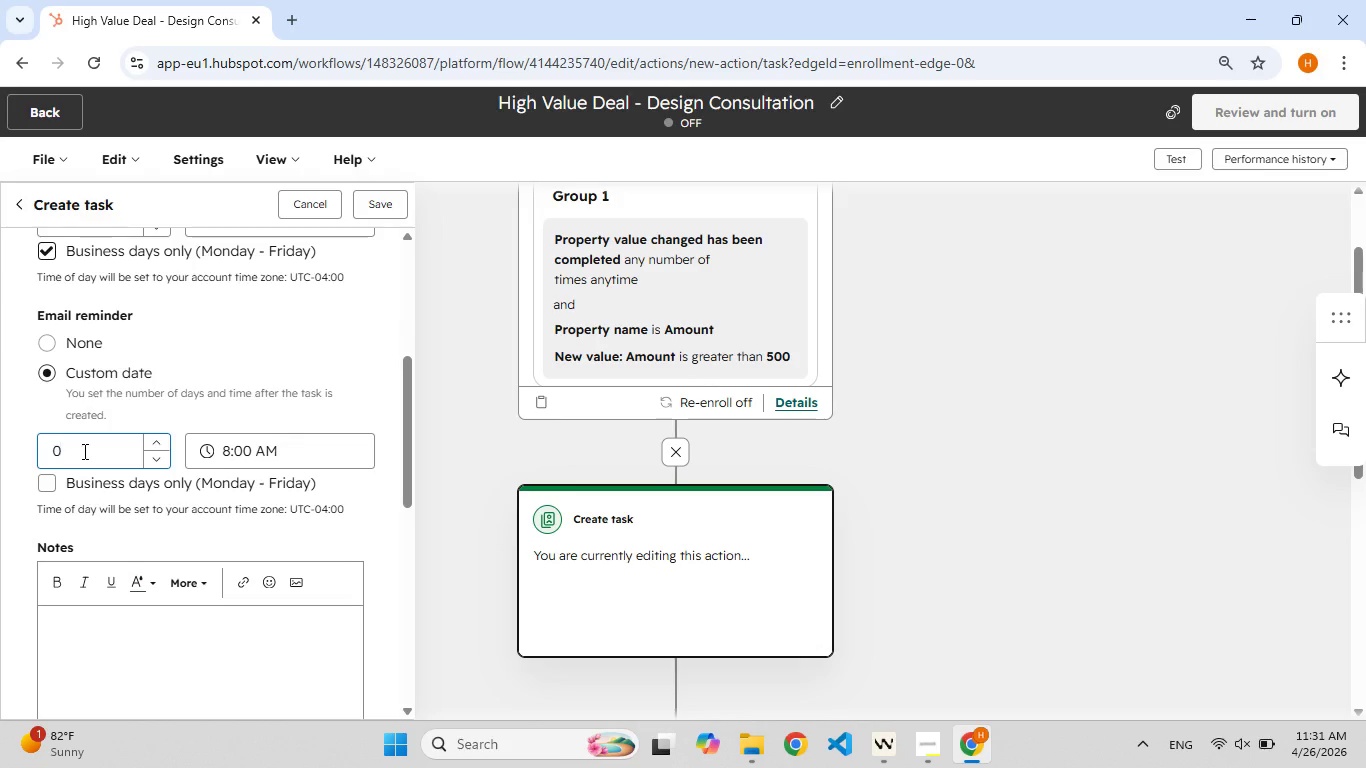 
key(Backspace)
 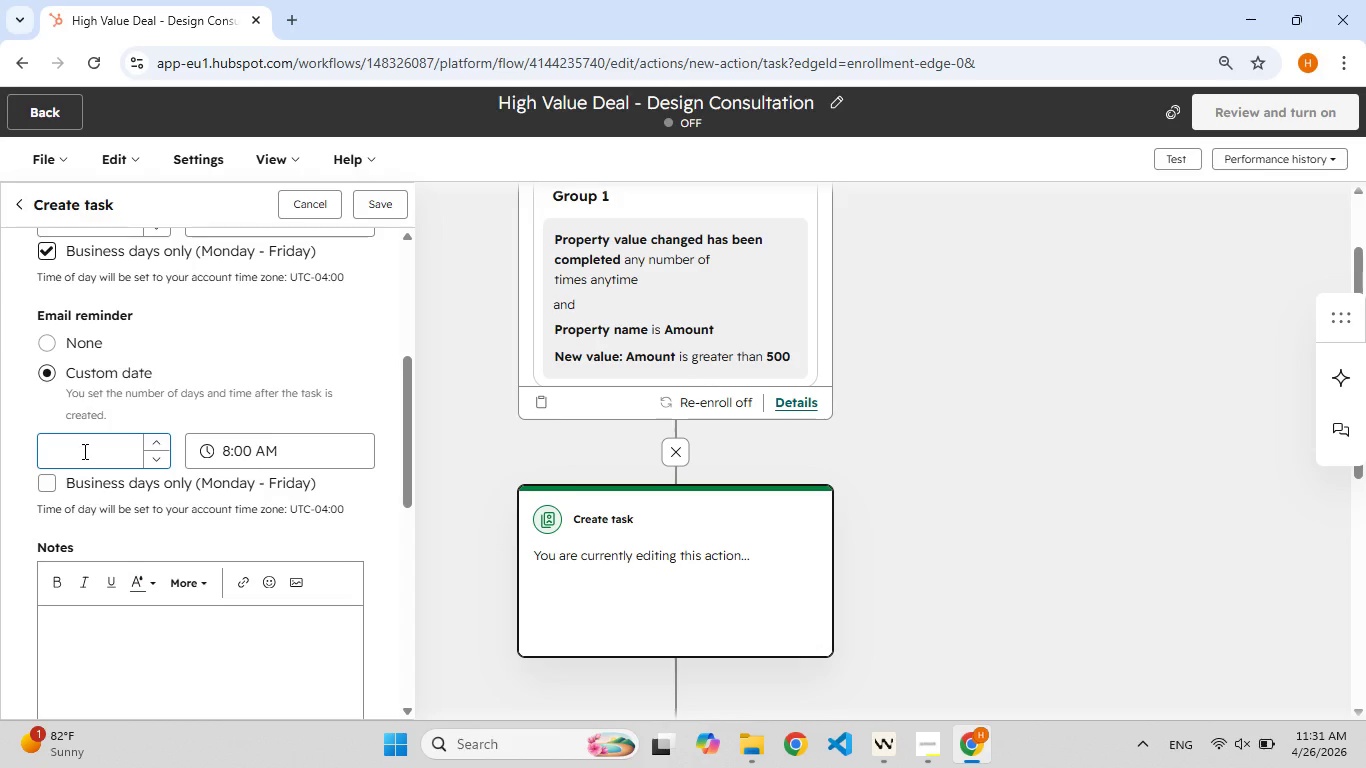 
key(F9)
 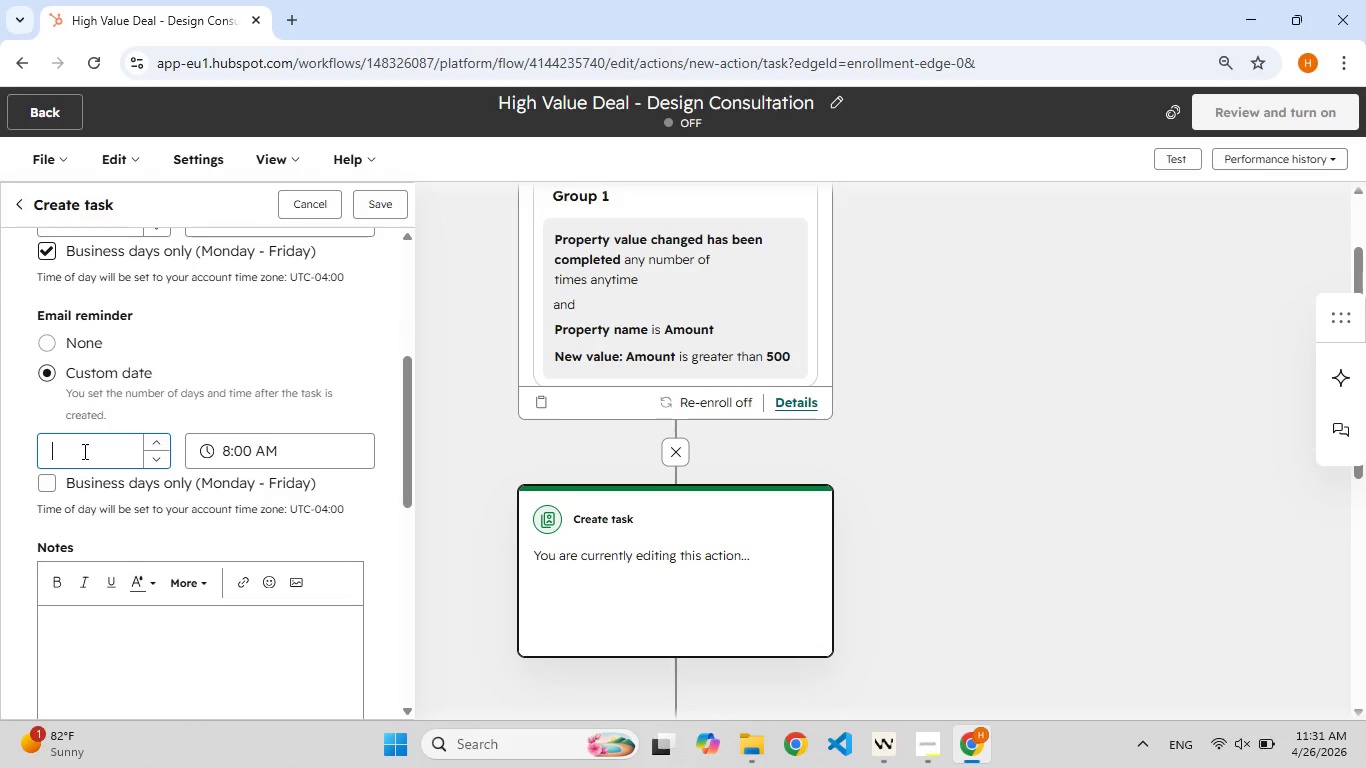 
key(3)
 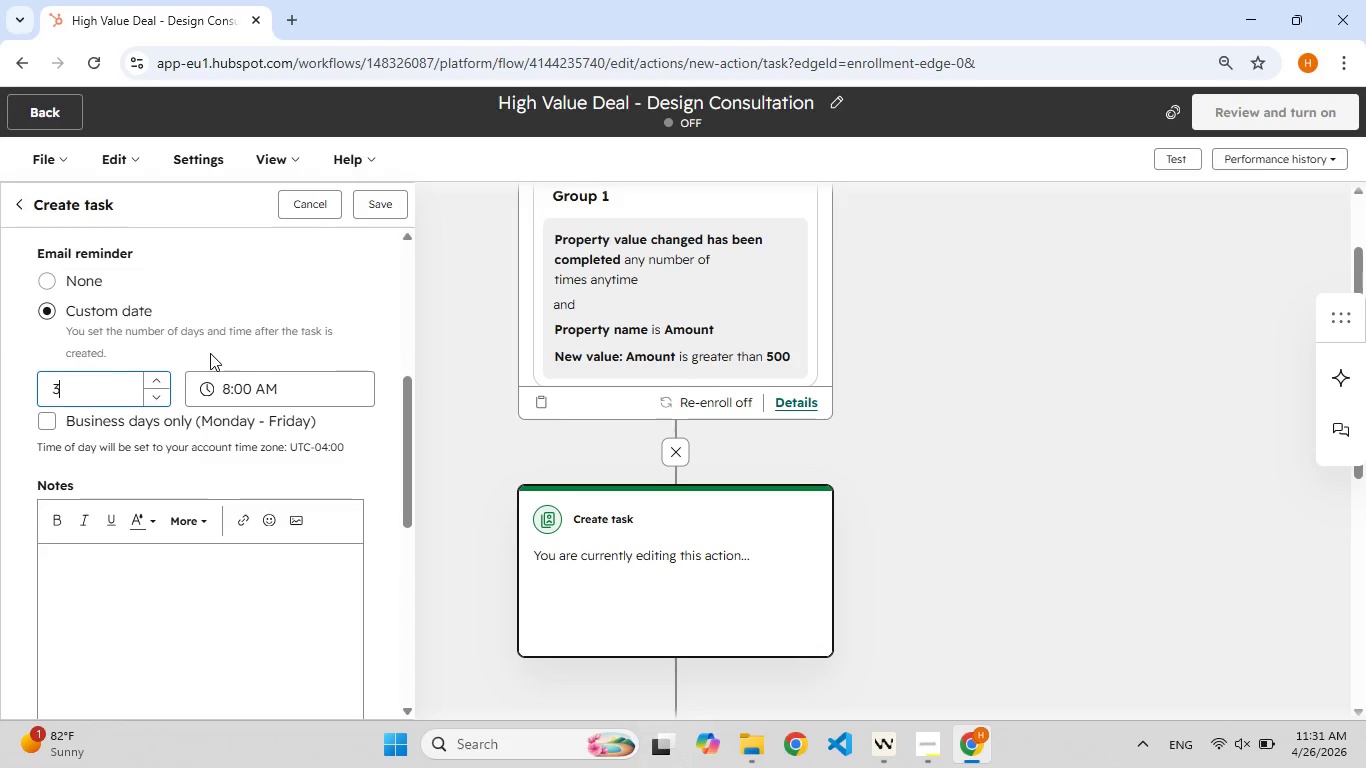 
left_click([161, 421])
 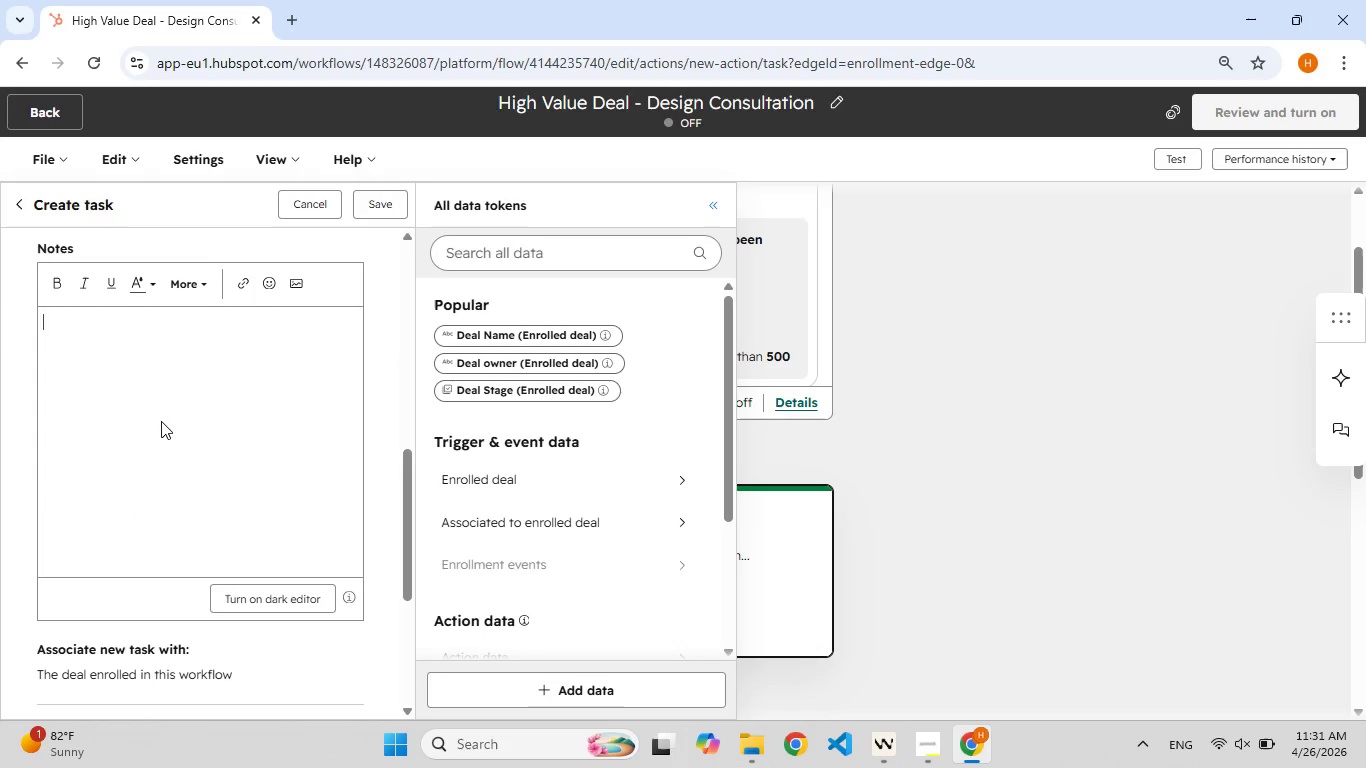 
type([F7]Hig[F8]n)
key(Backspace)
type([F9])
 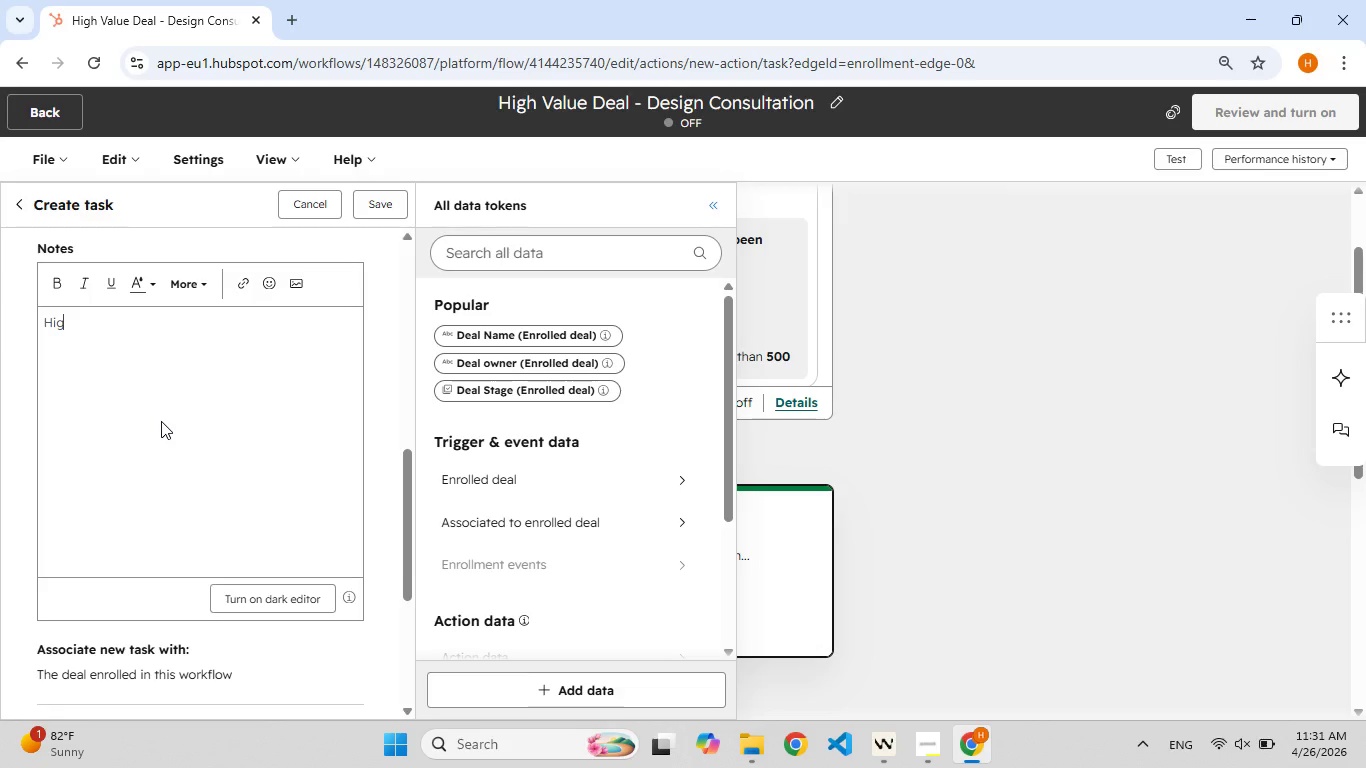 
type([F7]h - value deal over)
 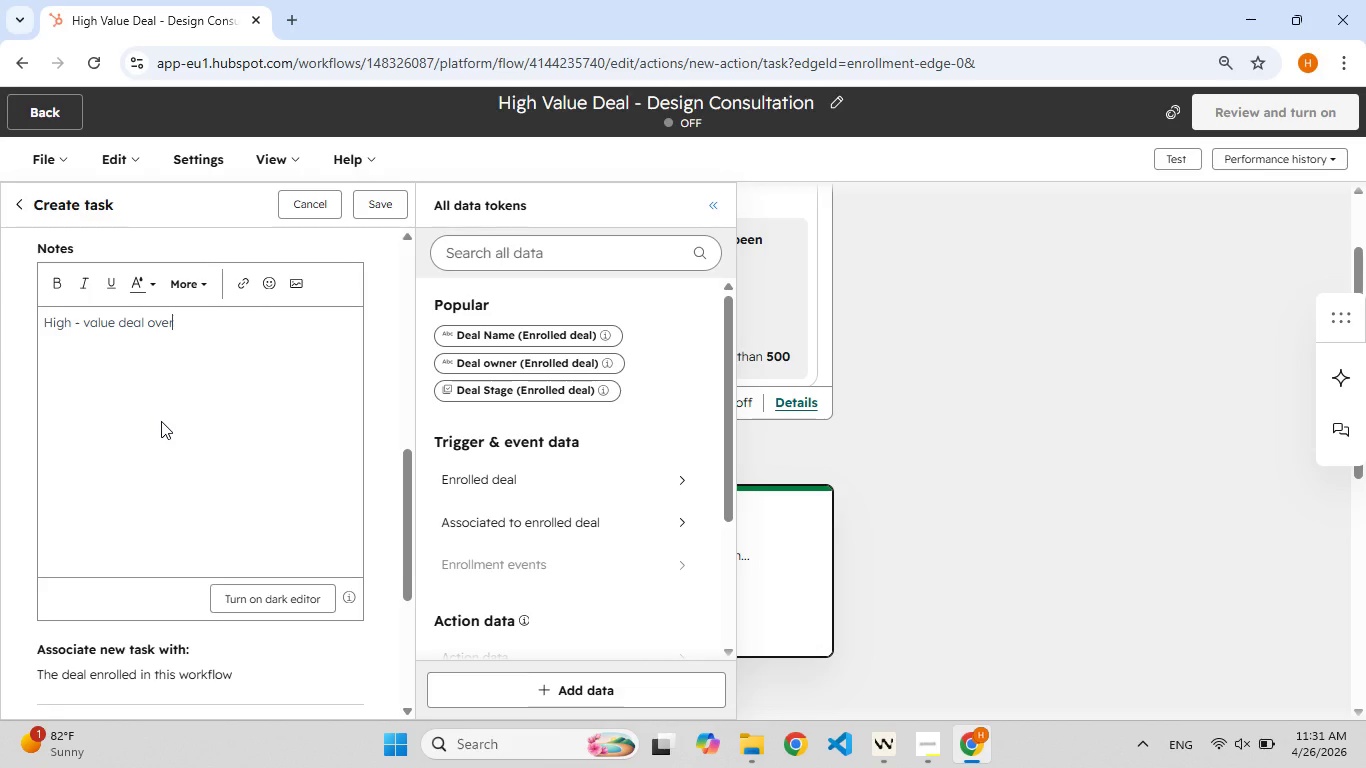 
type( %[F8]g$[F9])
key(Backspace)
key(Backspace)
type([F9][F9])
key(Backspace)
type(&)
key(Backspace)
type([F9]$)
 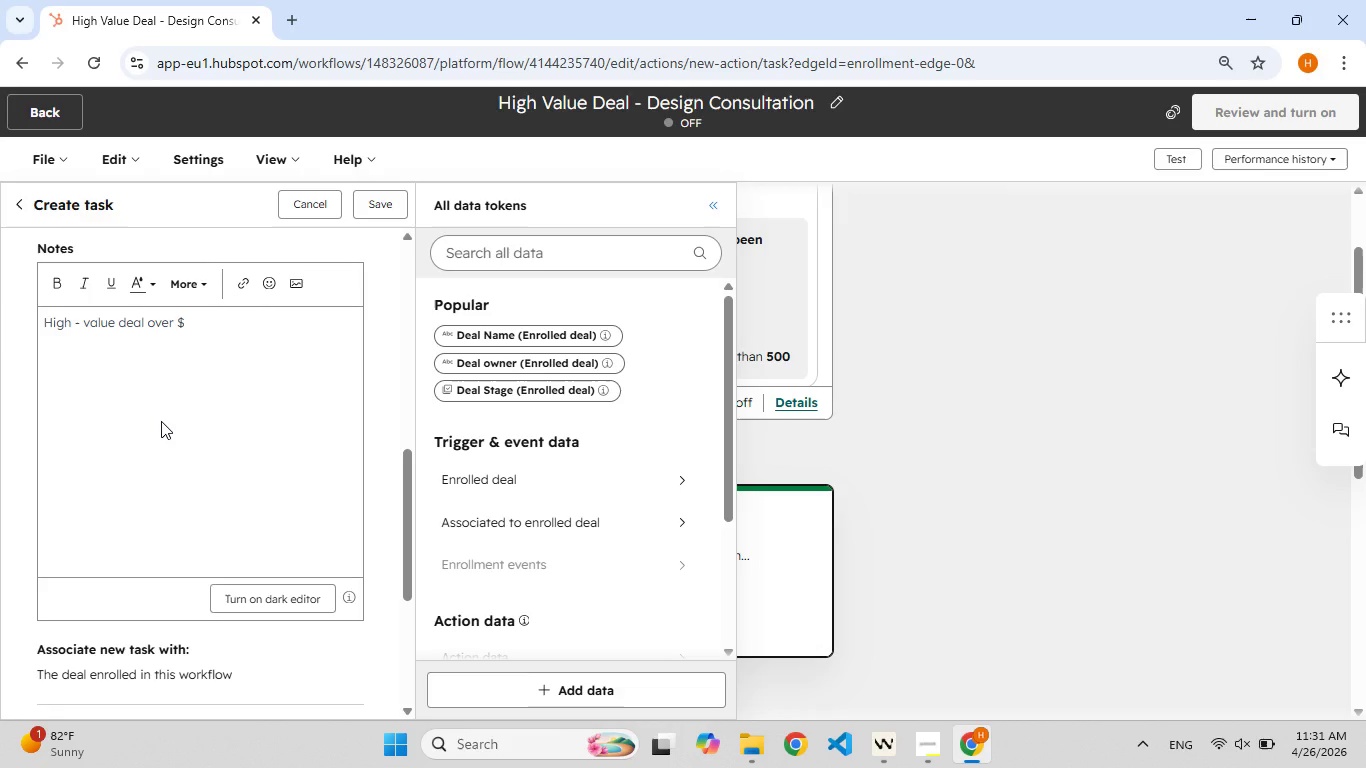 
type(00)
key(Backspace)
type([F9])
key(Backspace)
type([F9]500 - Sch[F7]edule Desi[F8]gn Consulation)
 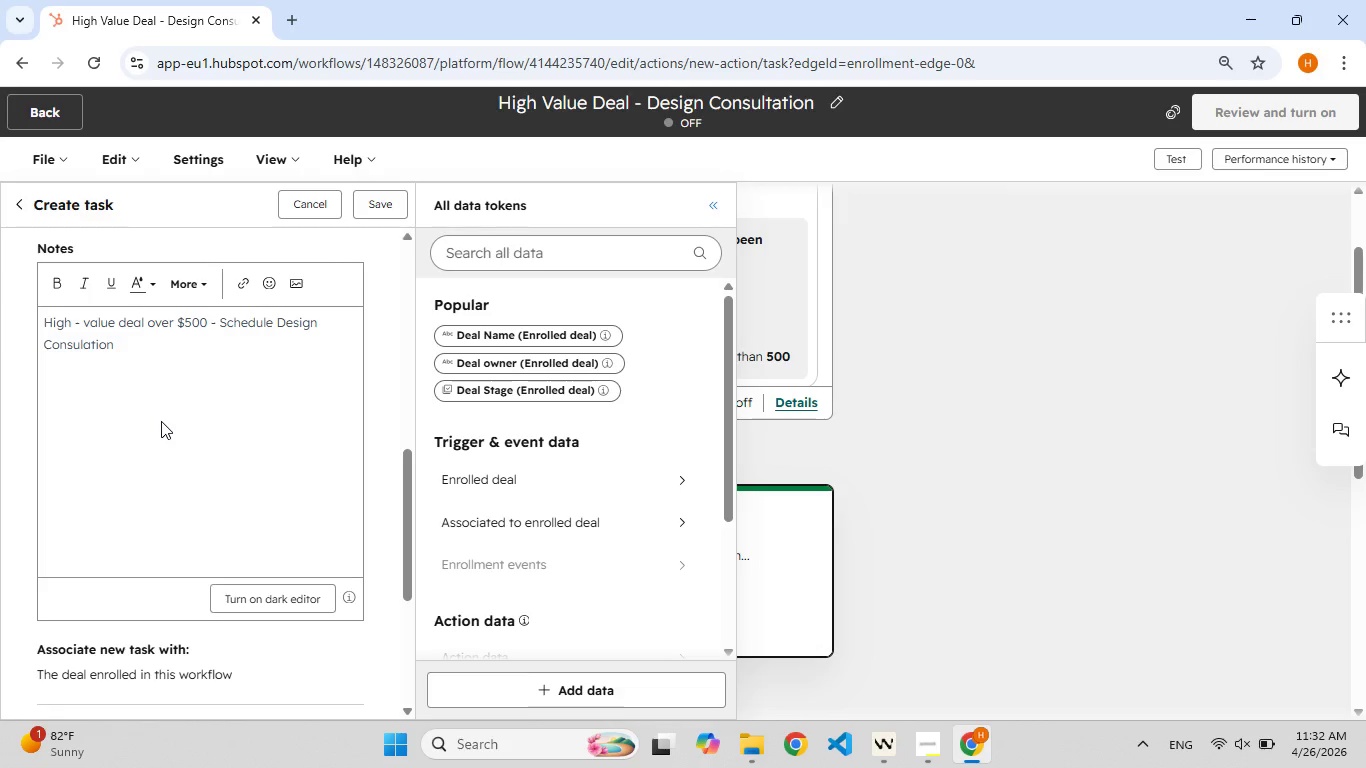 
key(Backspace)
type([F9][F9])
key(Backspace)
key(Backspace)
type([F9][F9])
key(Backspace)
key(Backspace)
type([F9]t[F9])
key(Backspace)
type(ltation)
 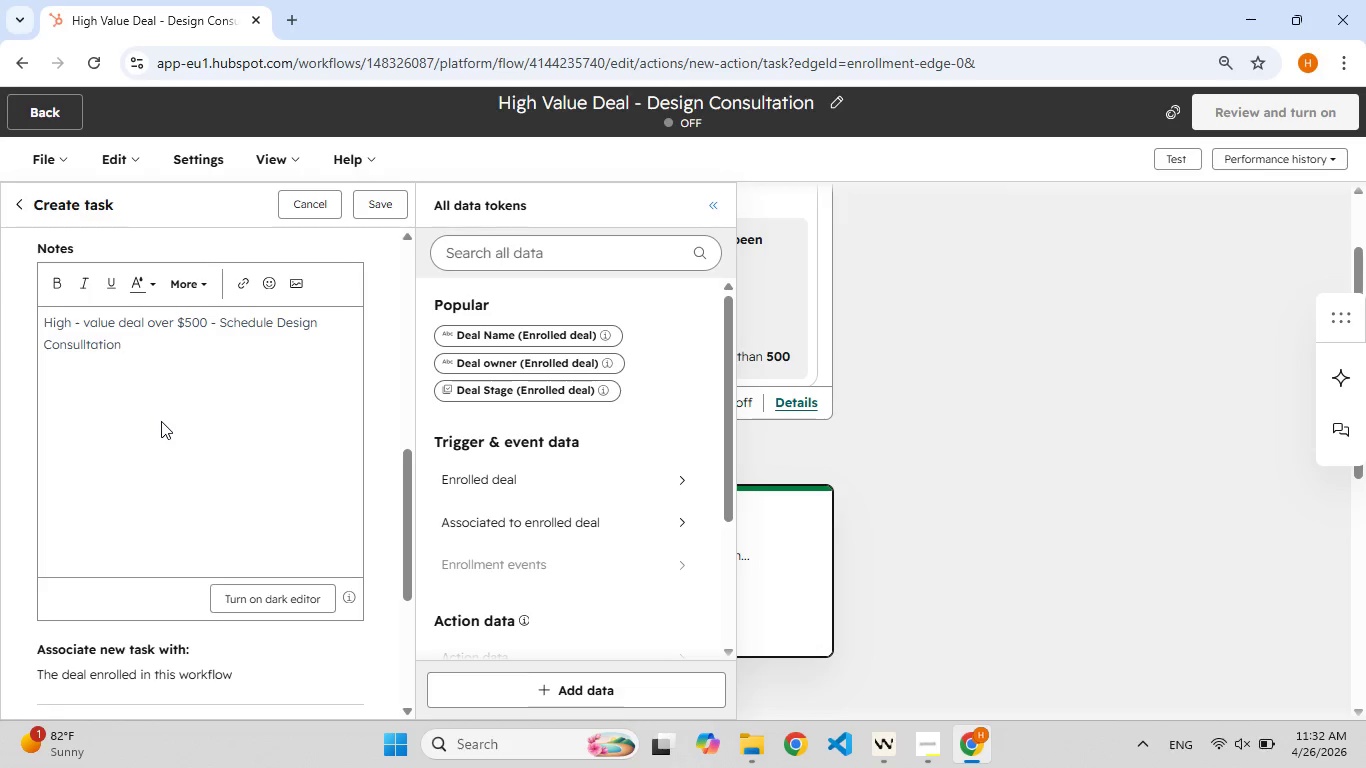 
wait(17.02)
 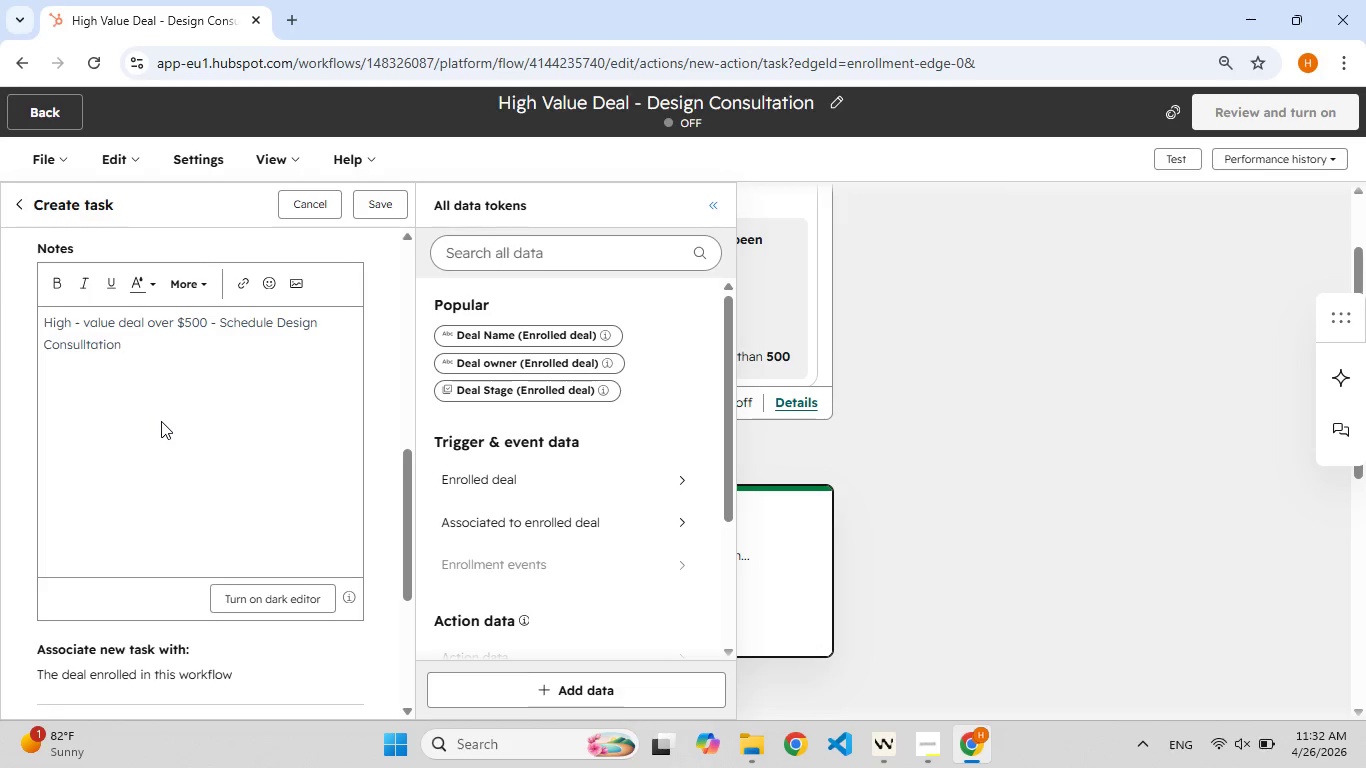 
left_click([374, 204])
 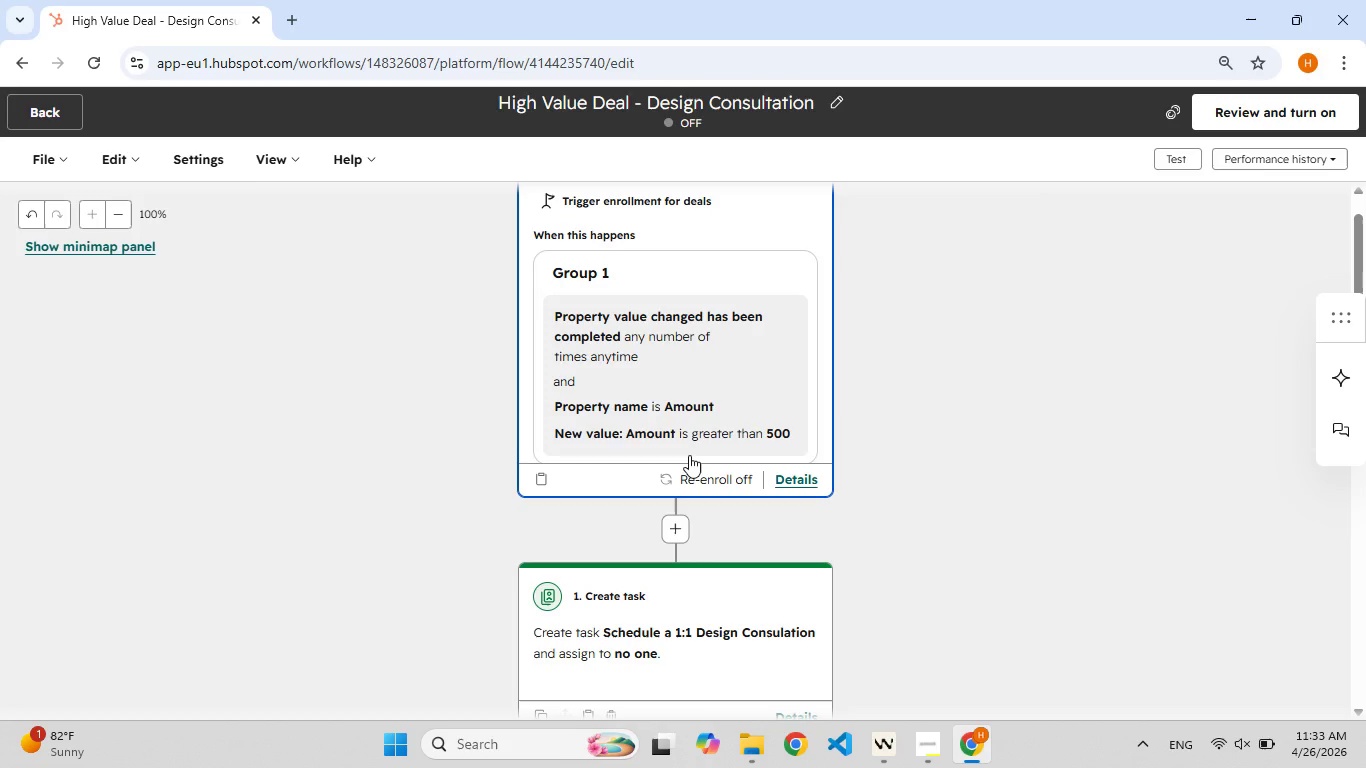 
wait(69.95)
 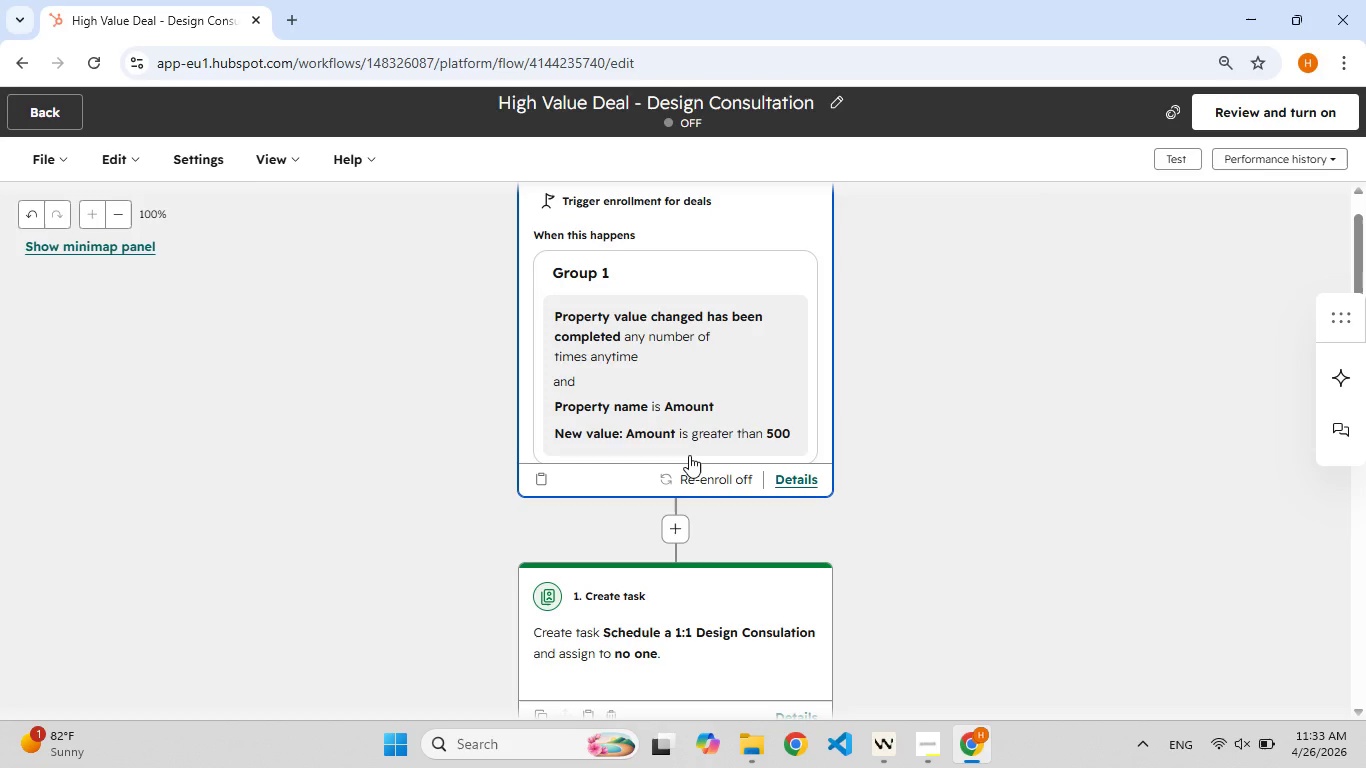 
left_click([1338, 63])
 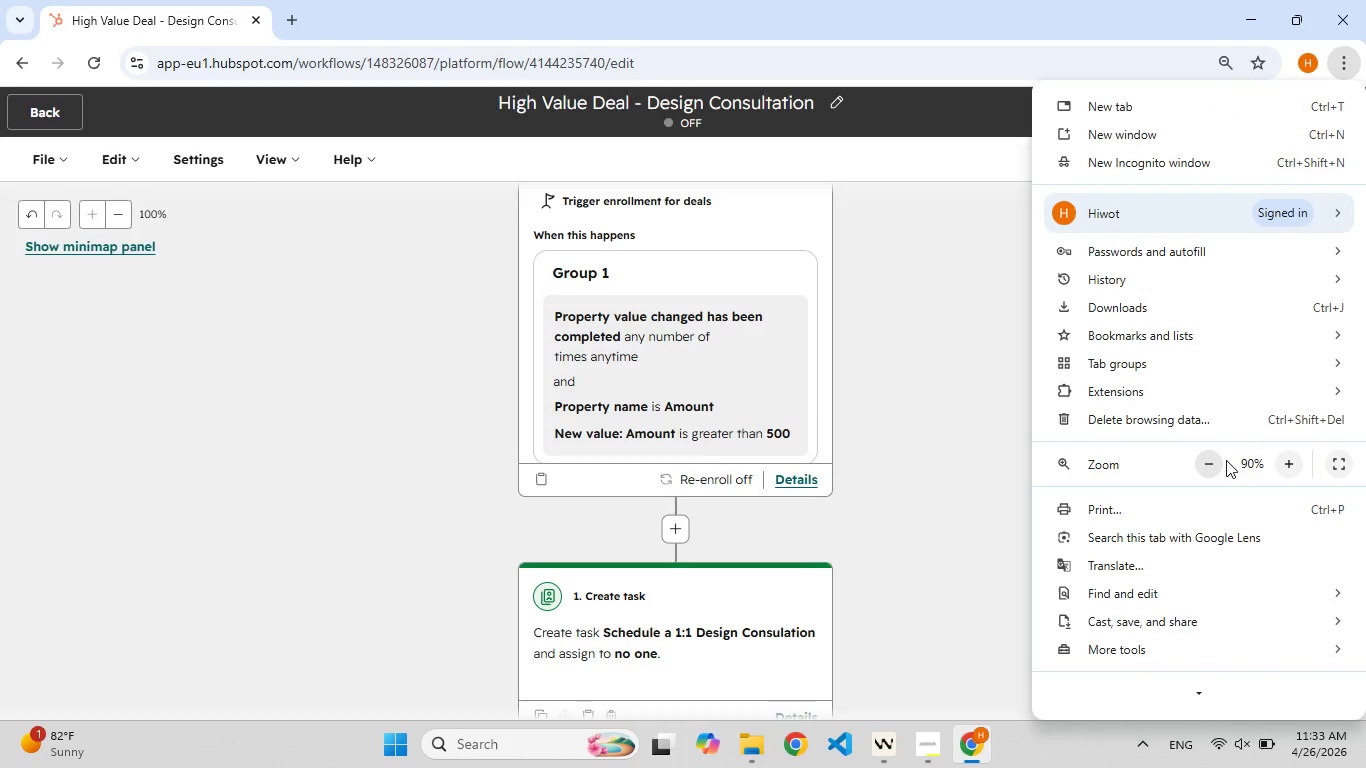 
left_click([1211, 460])
 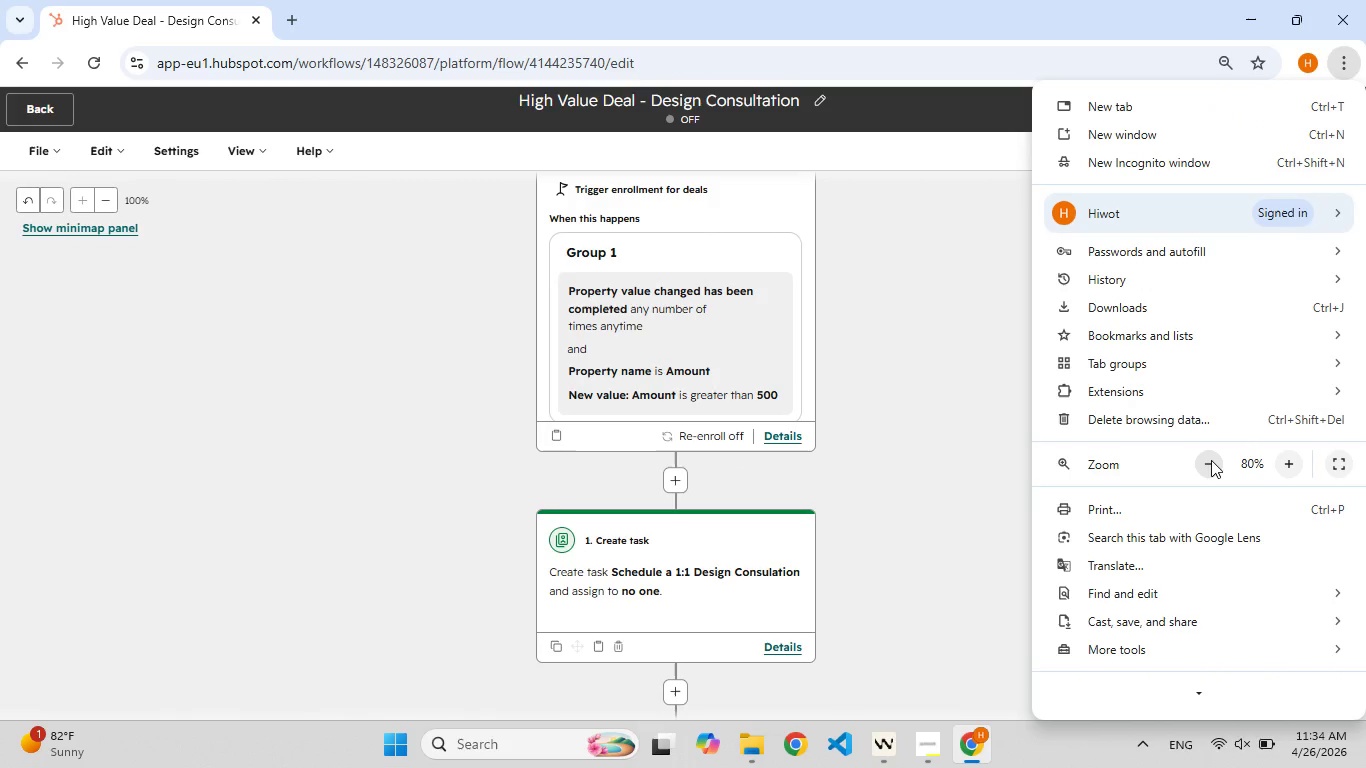 
left_click([1211, 460])
 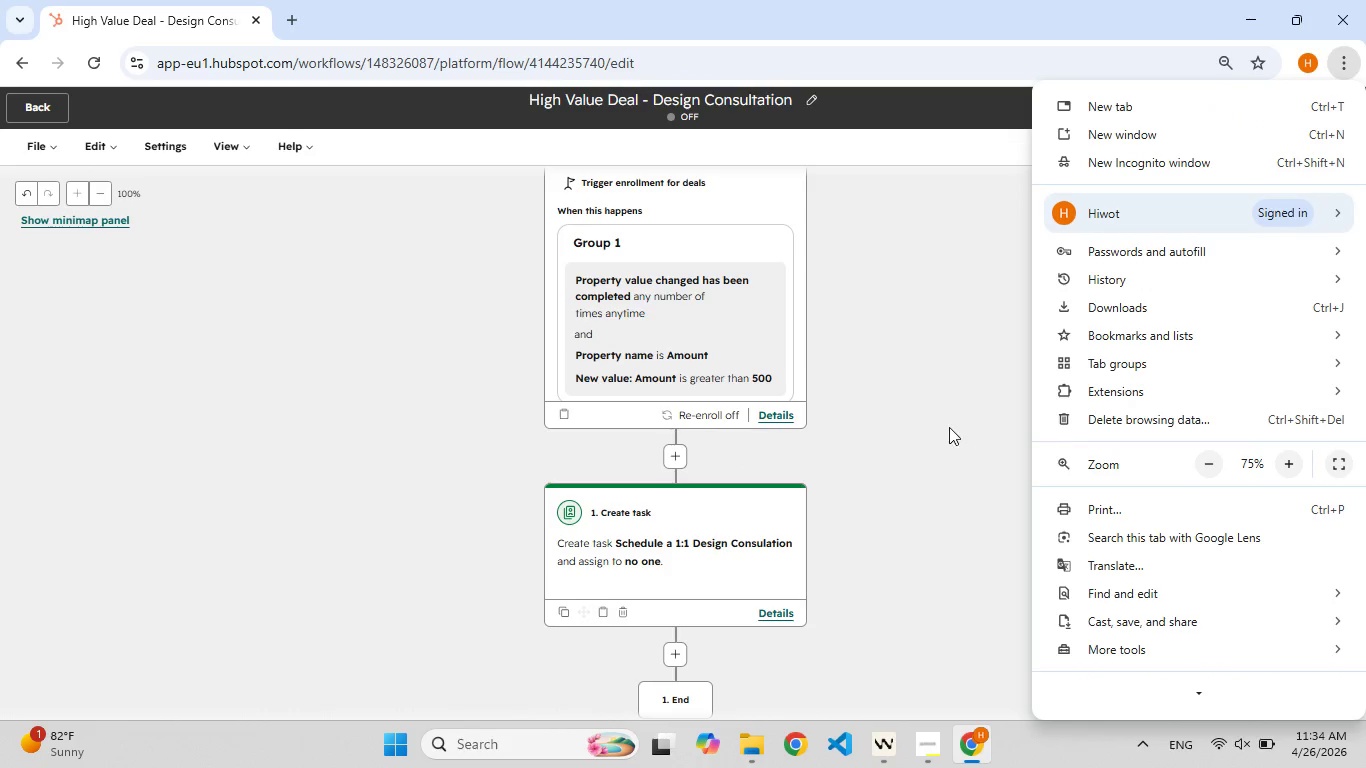 
left_click([929, 436])
 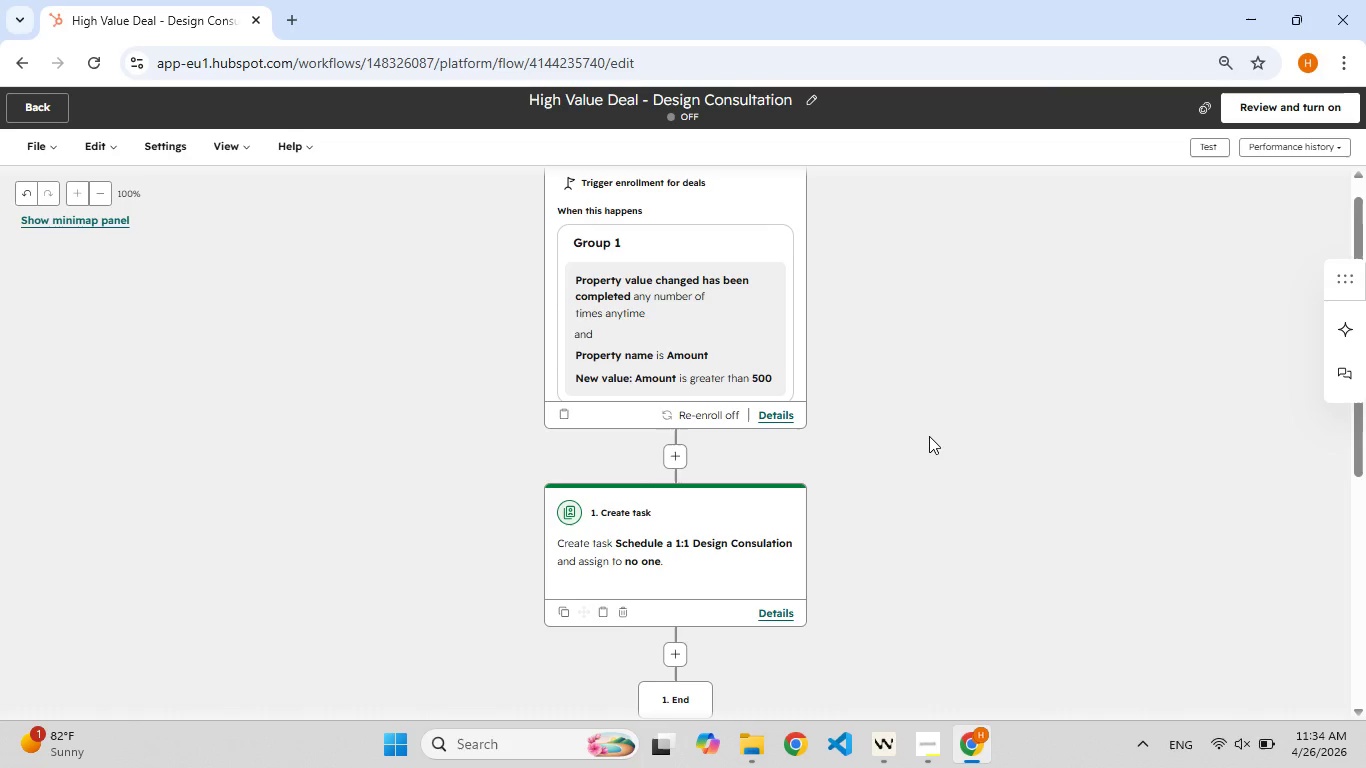 
hold_key(key=F5, duration=0.62)
 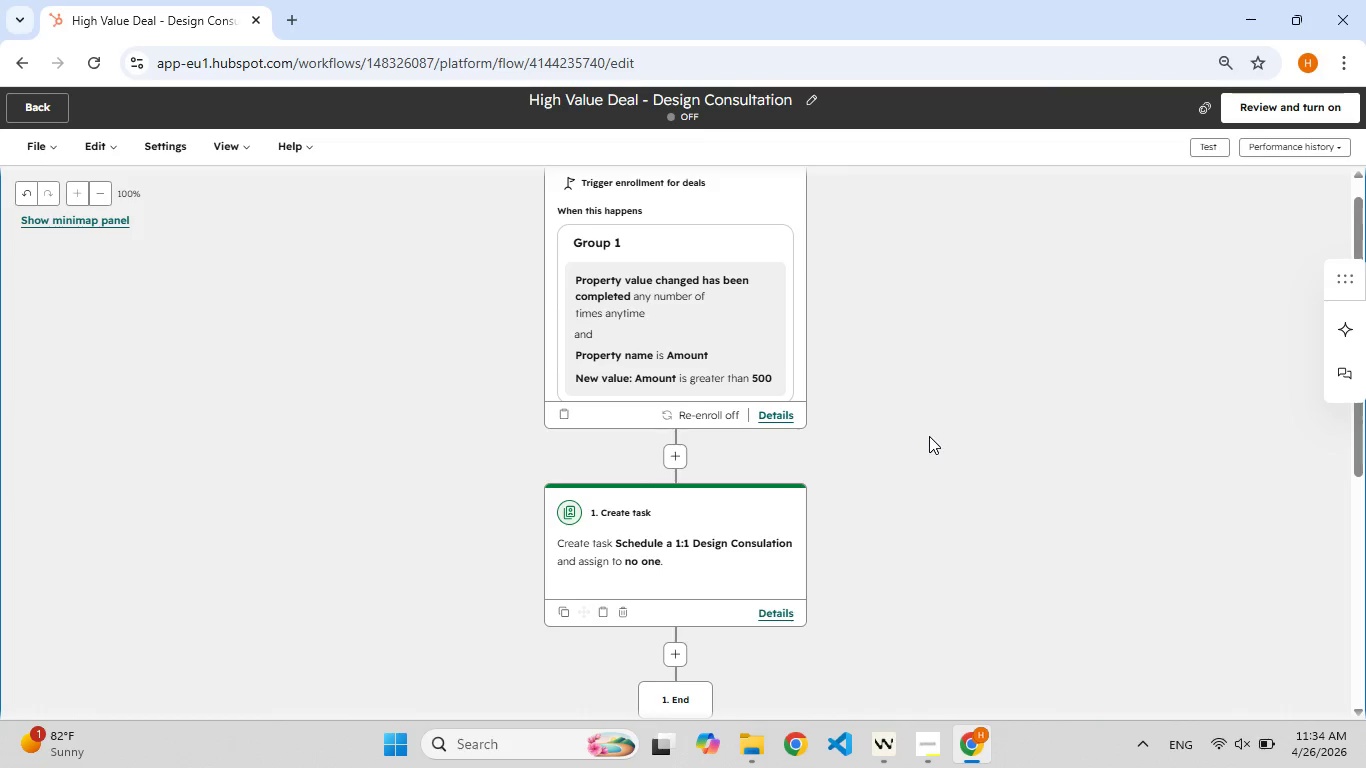 
key(Meta+Shift+S)
 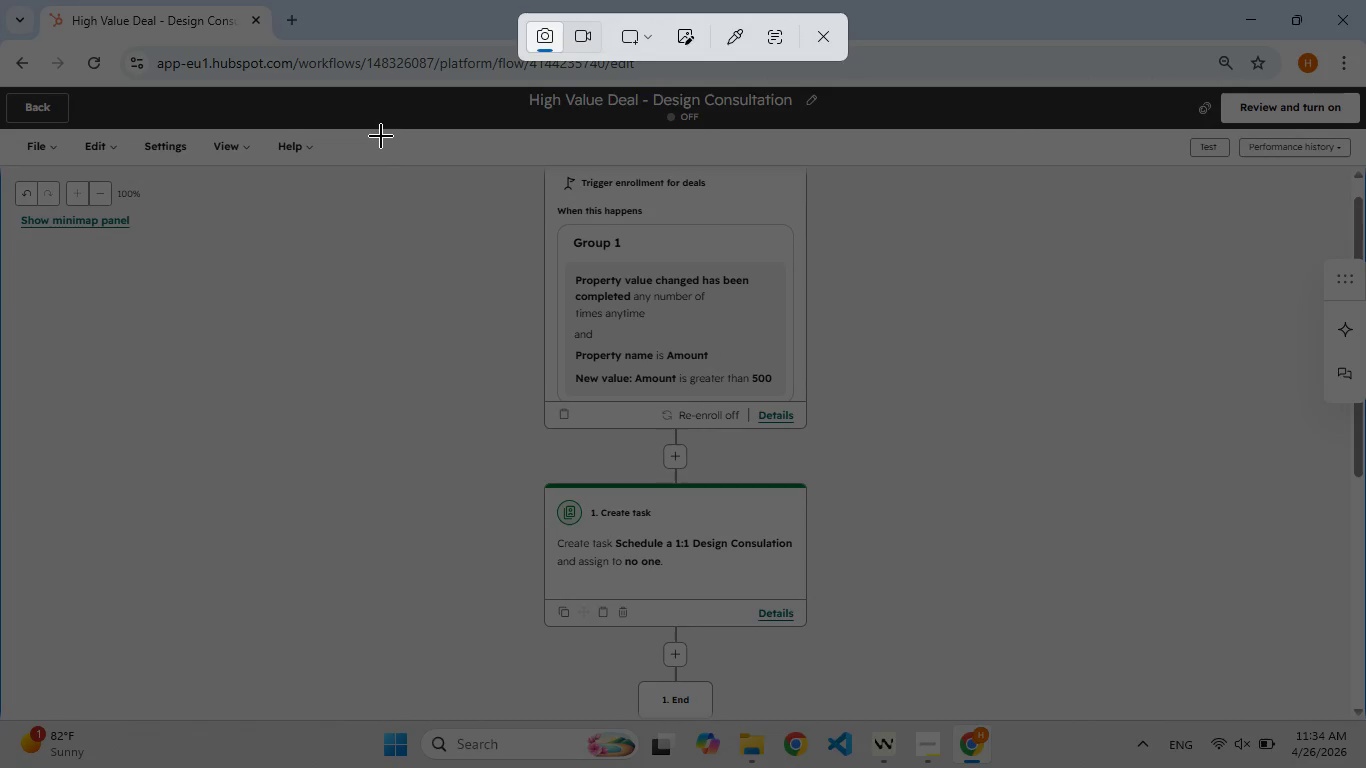 
left_click_drag(start_coordinate=[381, 136], to_coordinate=[936, 686])
 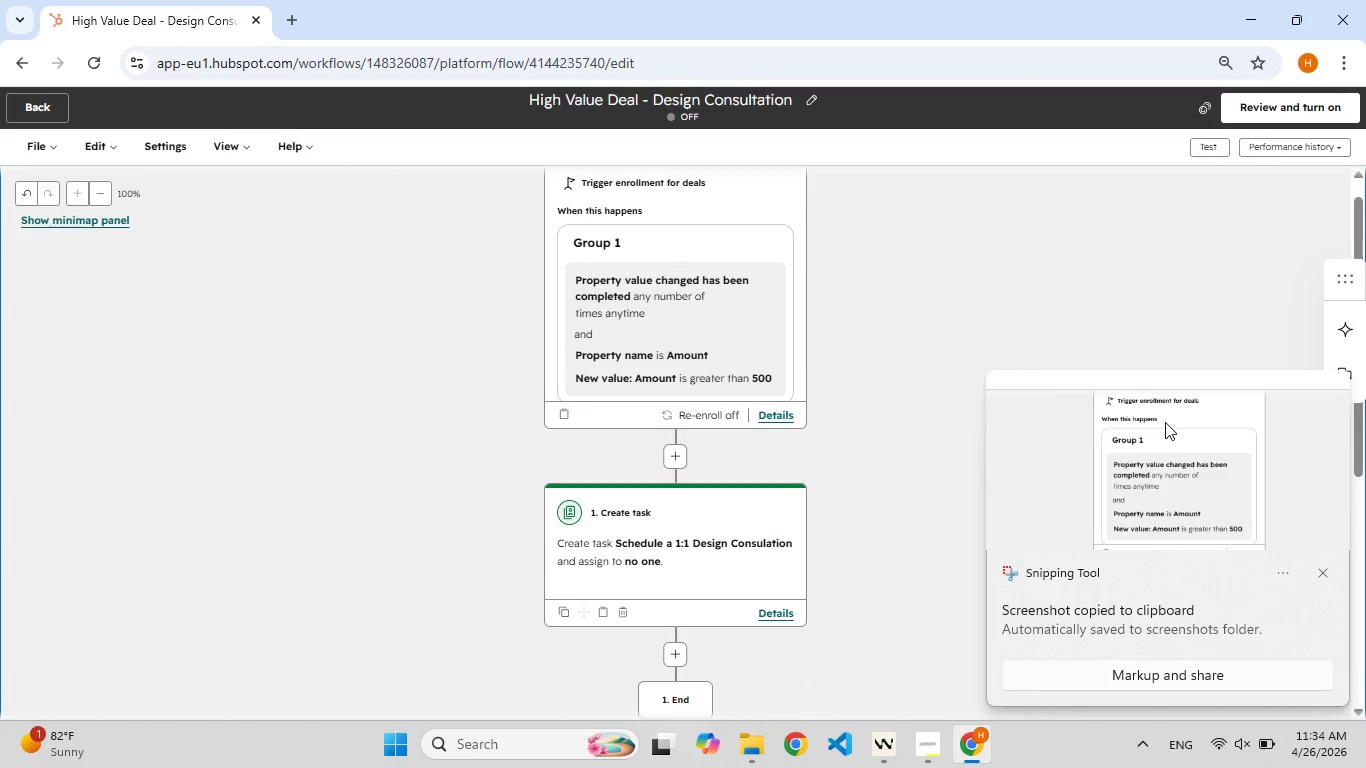 
left_click([1166, 461])
 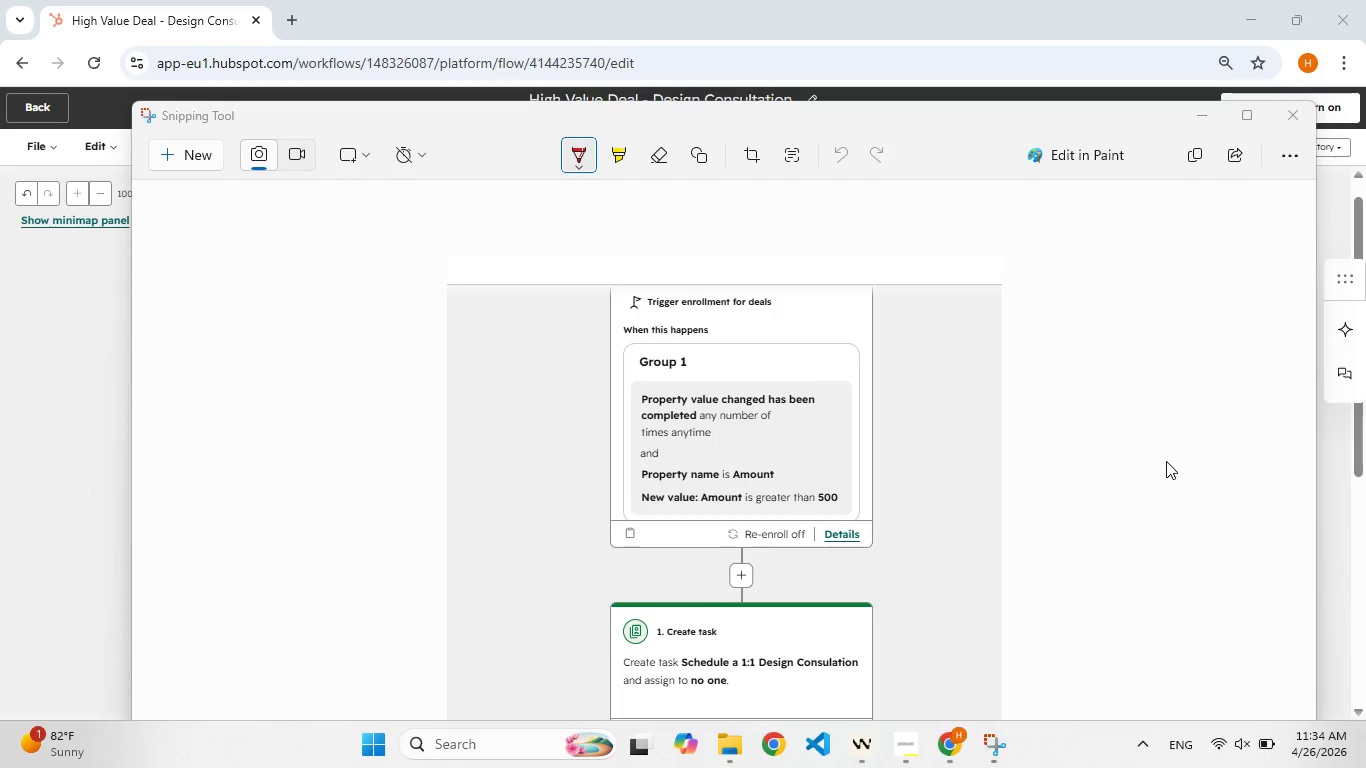 
left_click([1153, 155])
 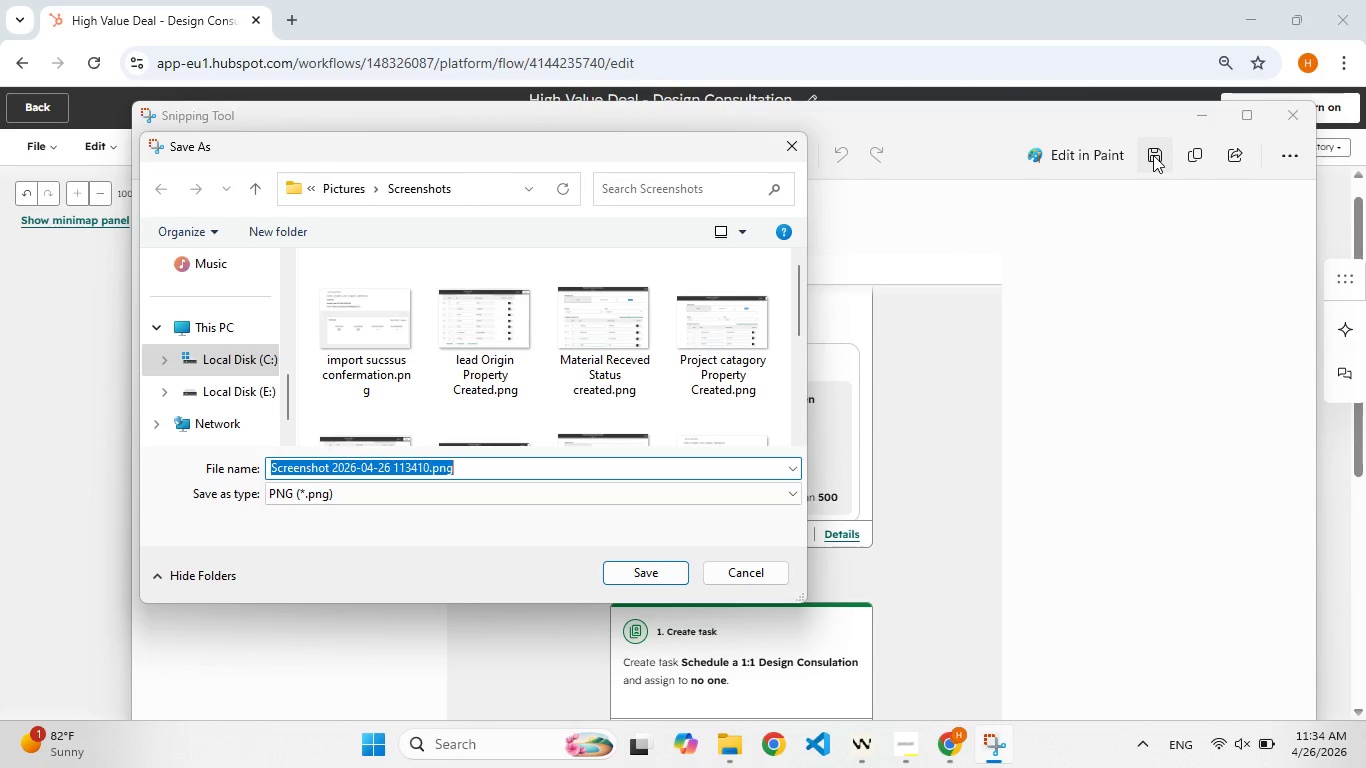 
wait(5.23)
 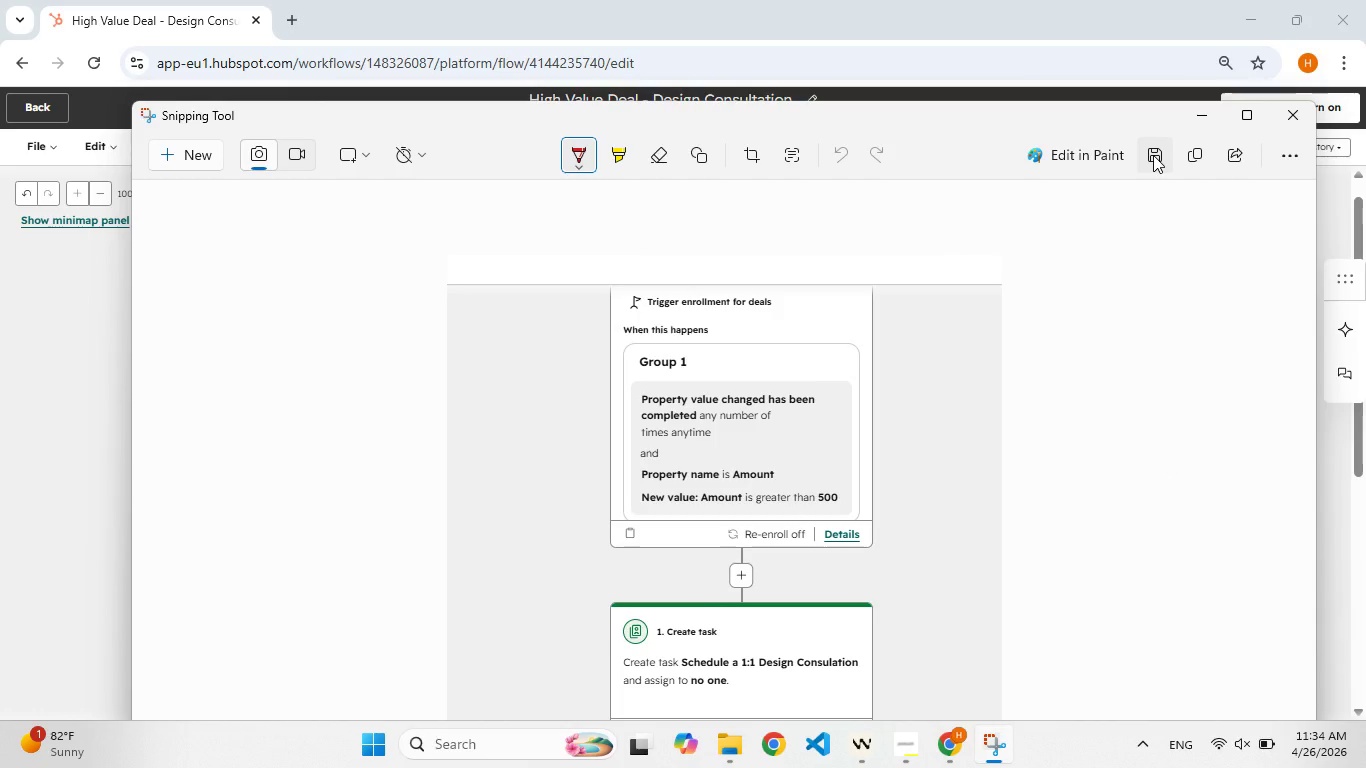 
type(Work)
 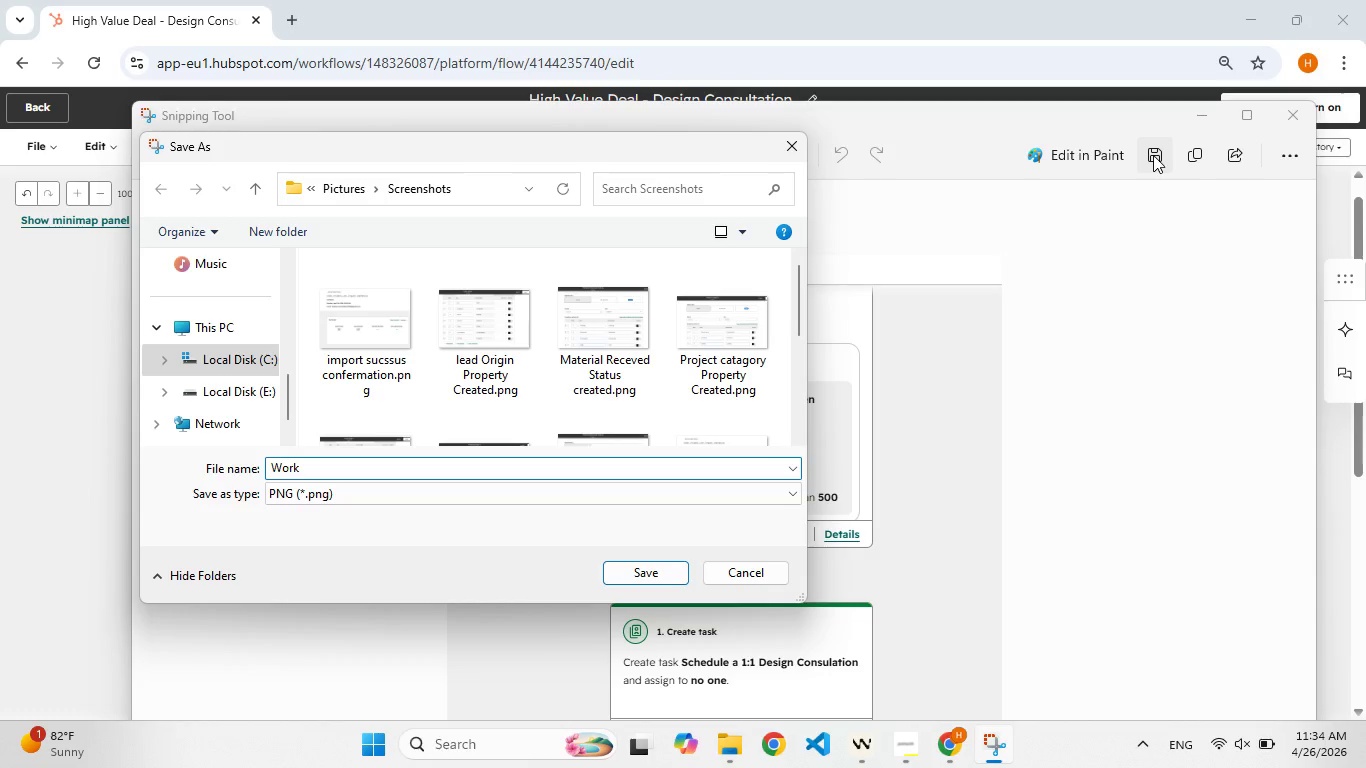 
type(flow)
 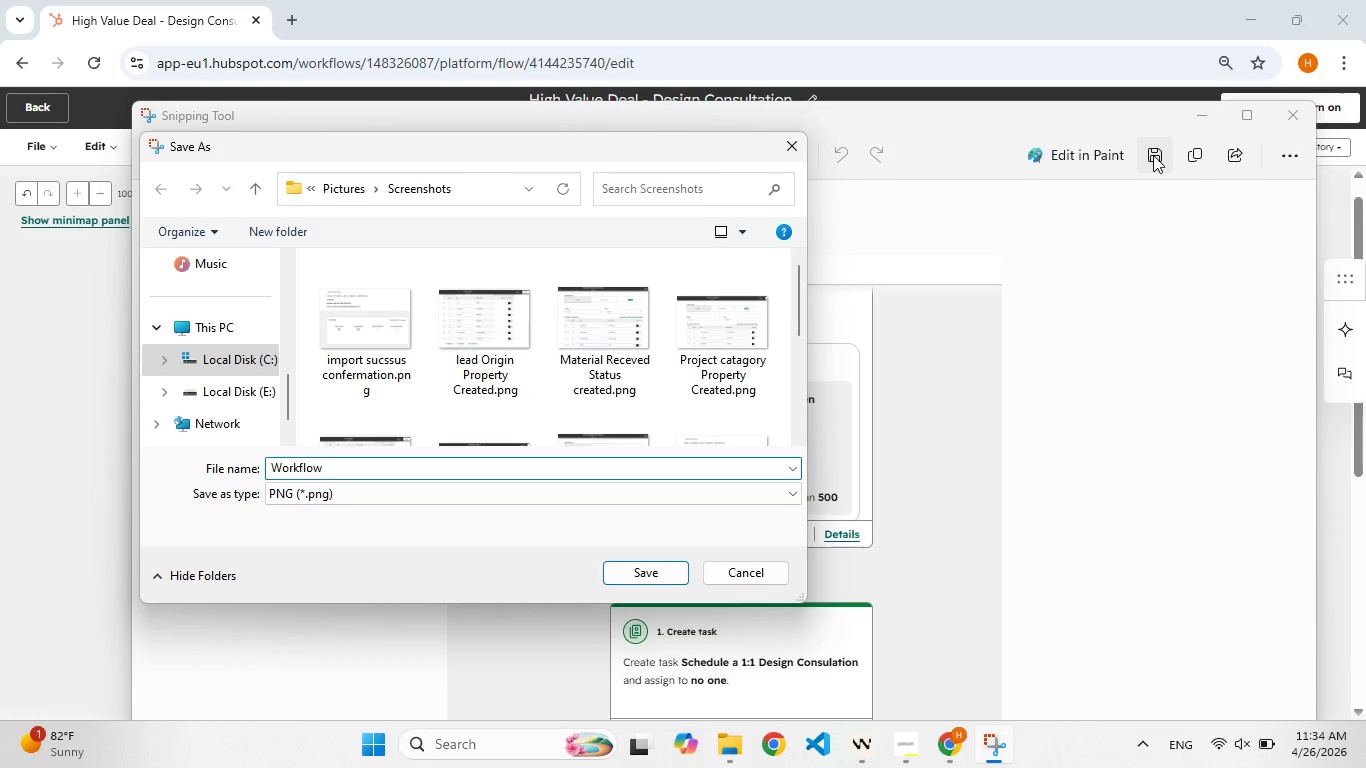 
type(_h[F7]i[F8]g[F7]h_value)
 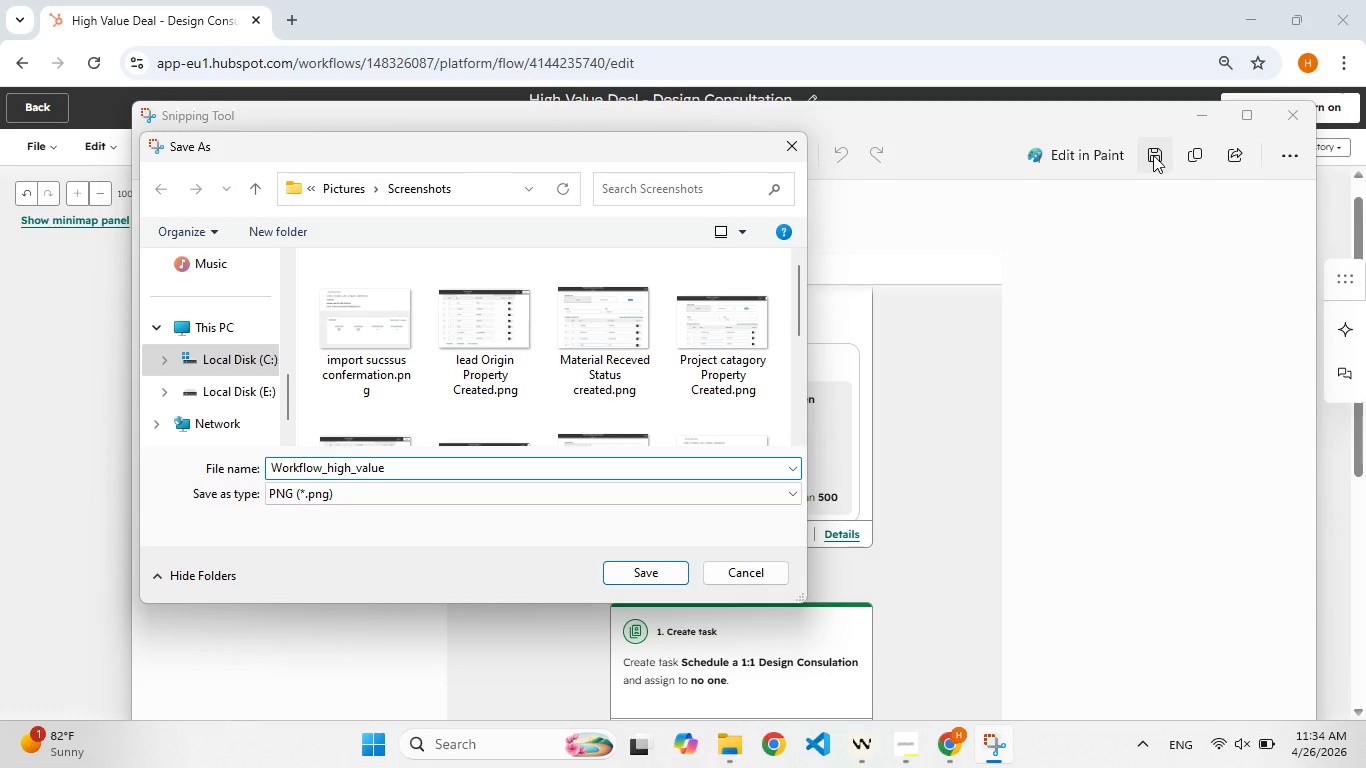 
wait(13.5)
 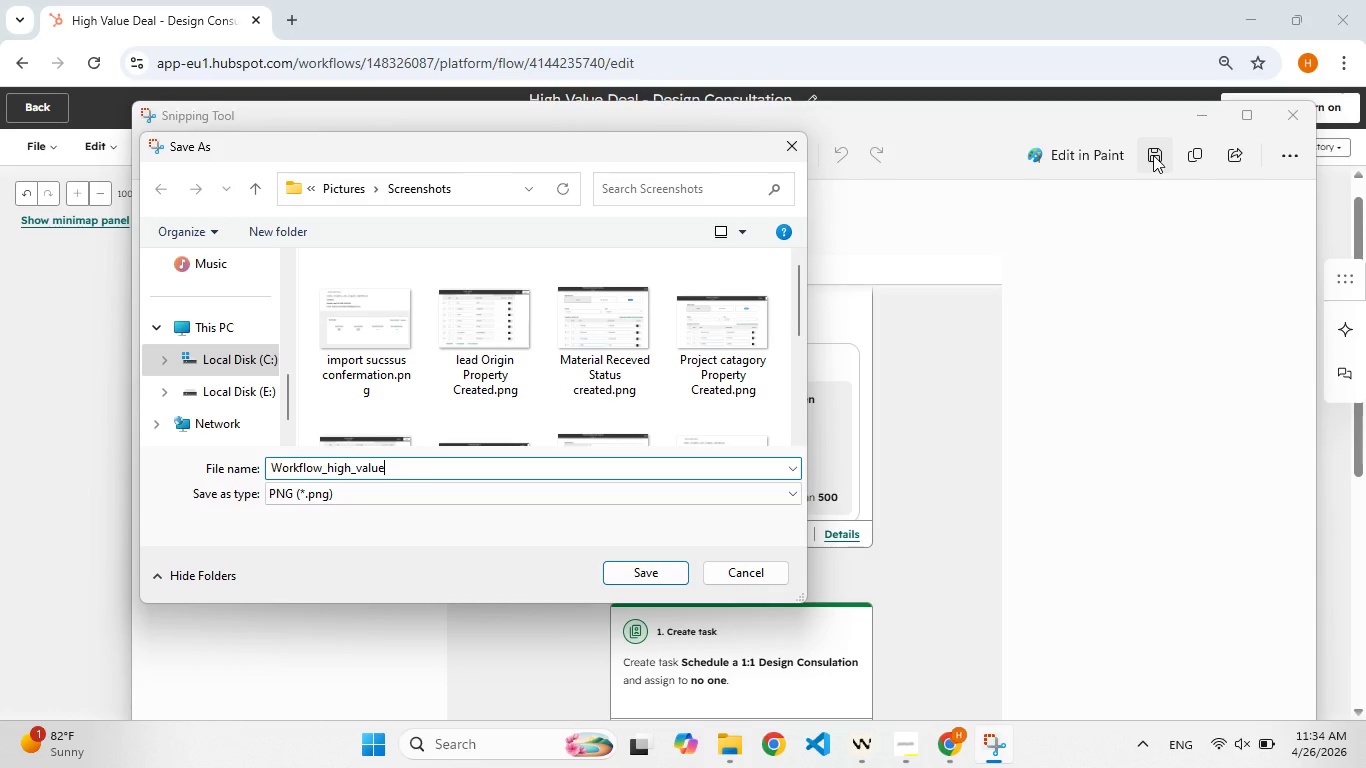 
left_click([638, 571])
 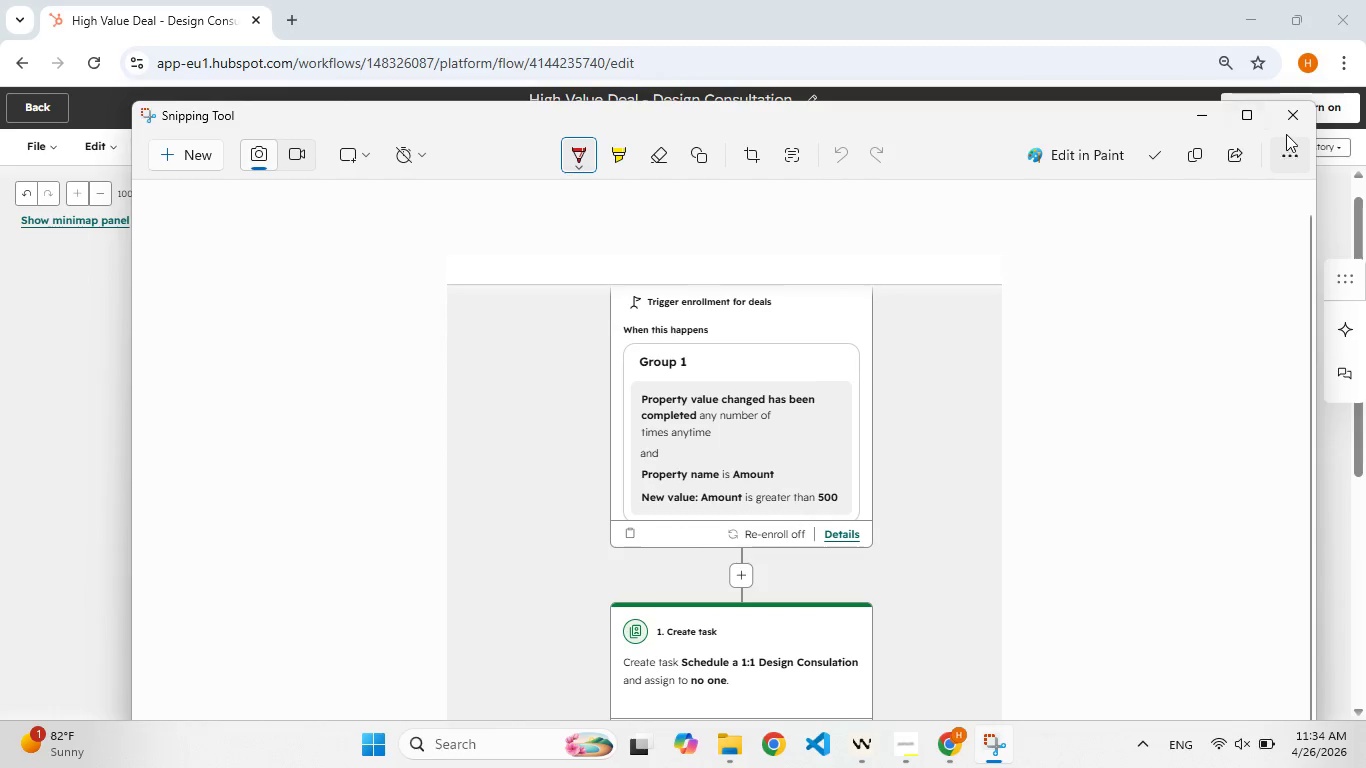 
left_click([1296, 122])
 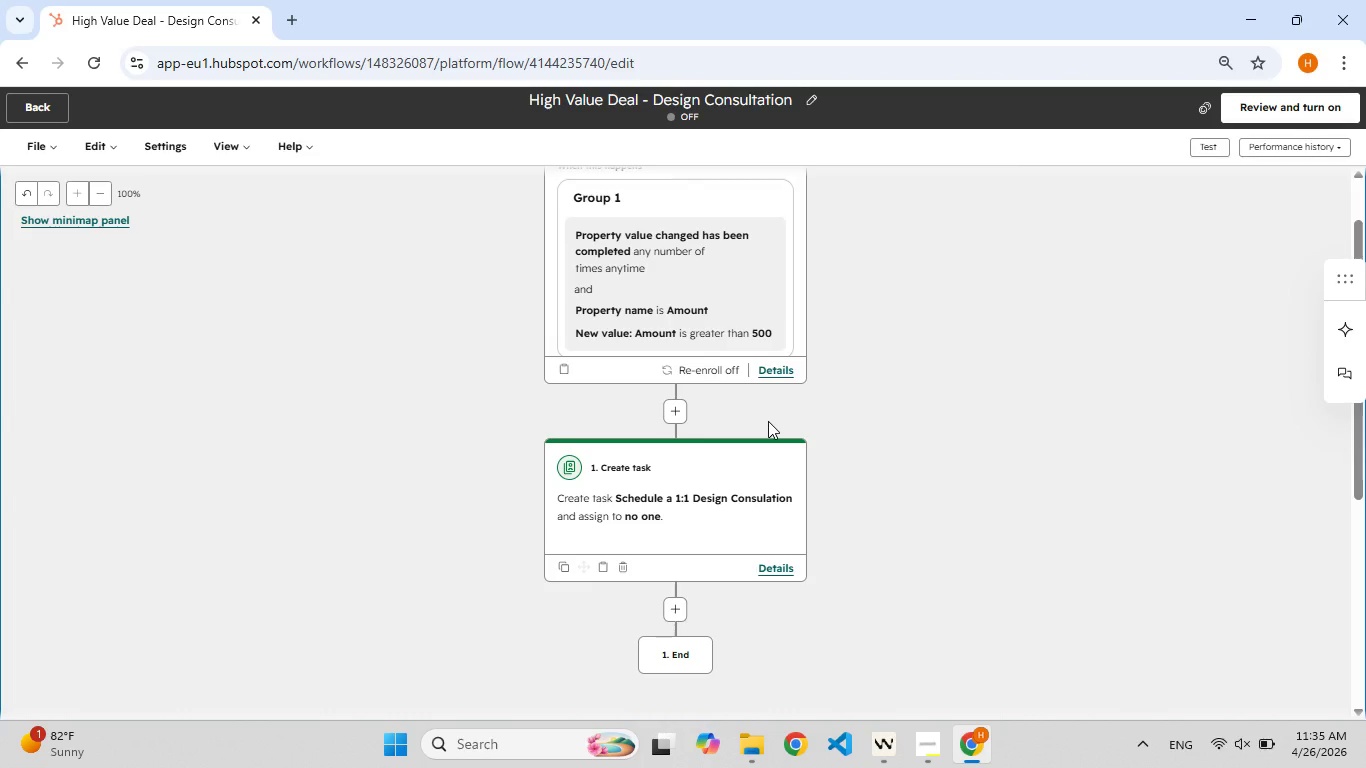 
wait(53.08)
 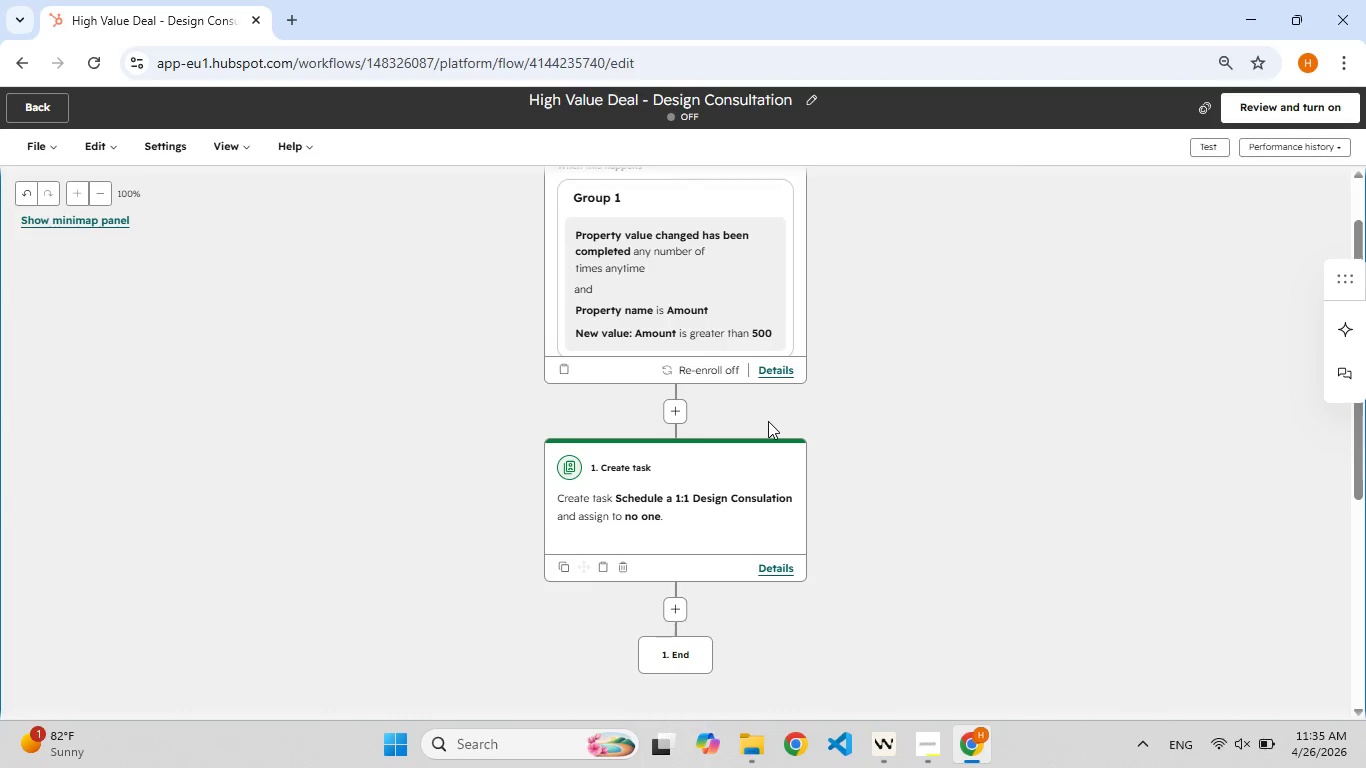 
left_click([1266, 108])
 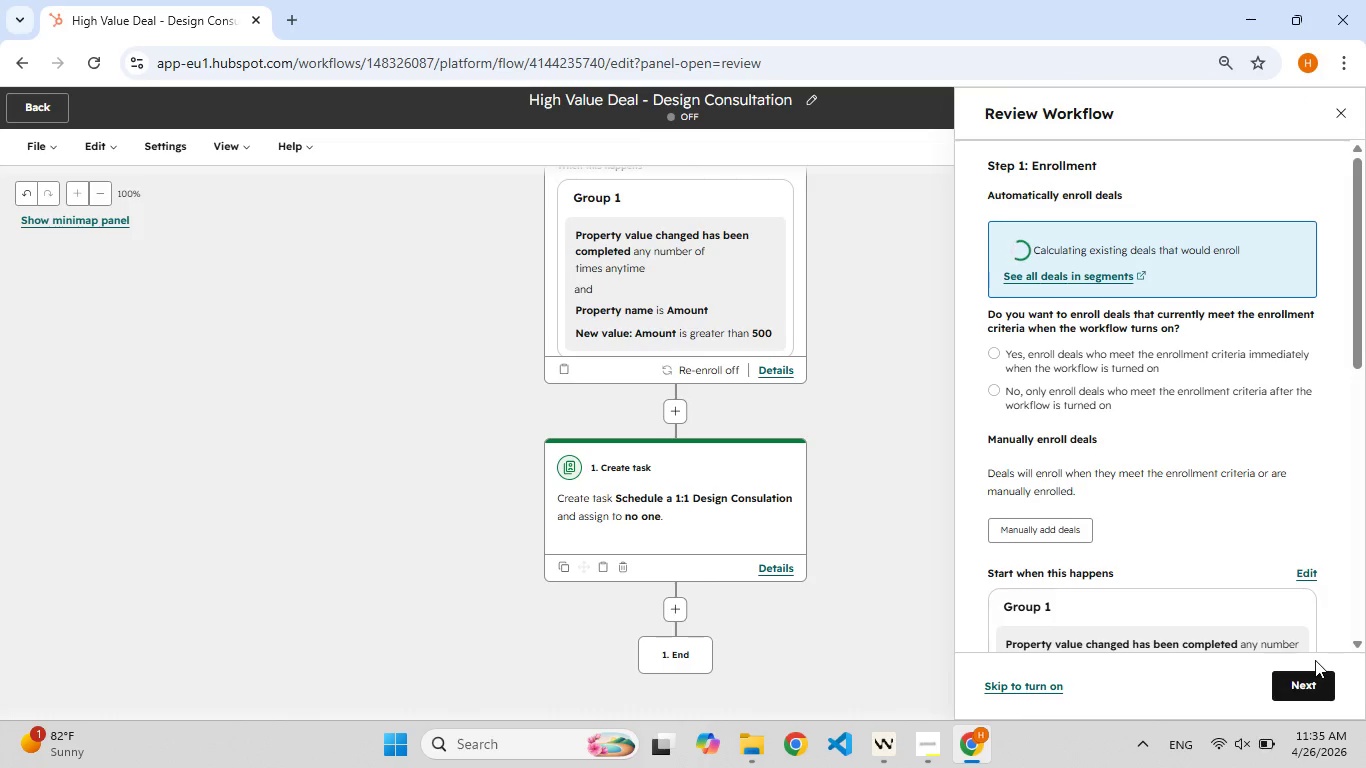 
left_click([1305, 682])
 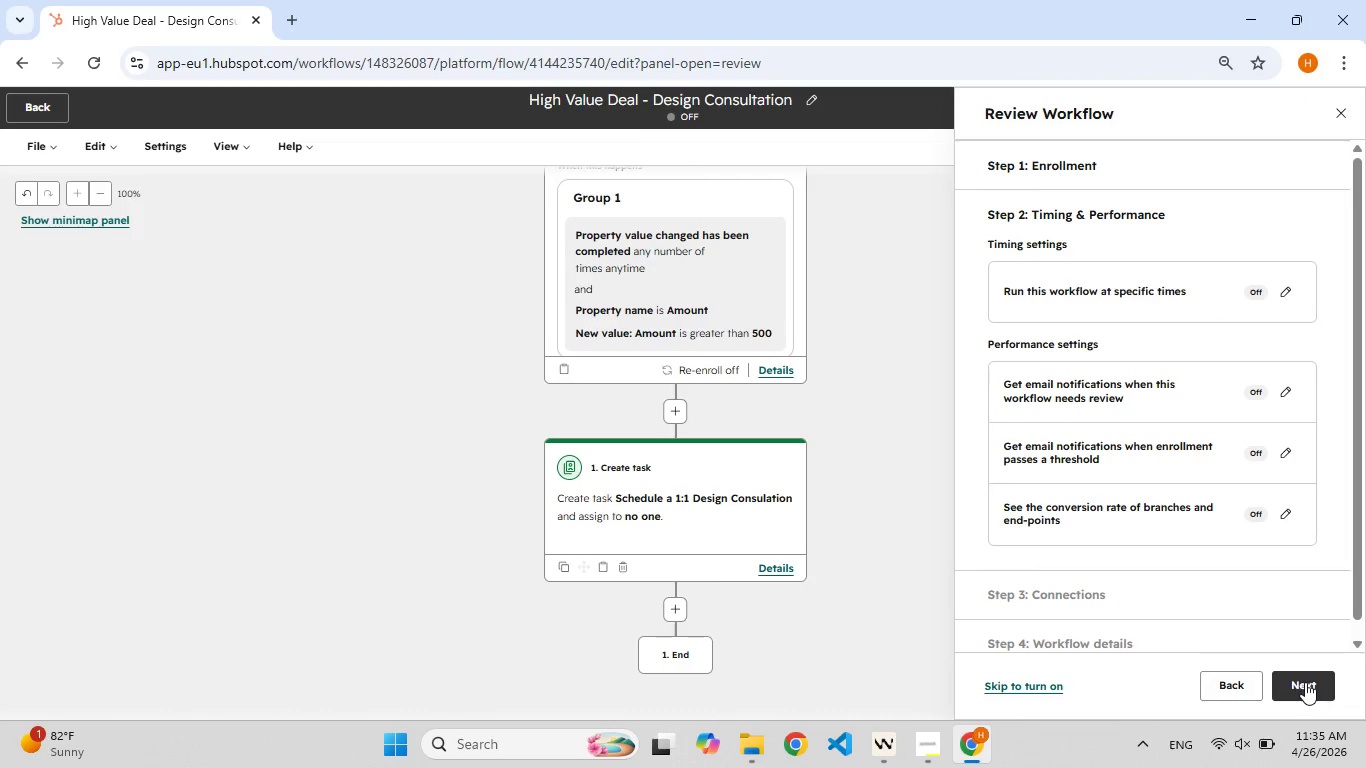 
left_click([1305, 682])
 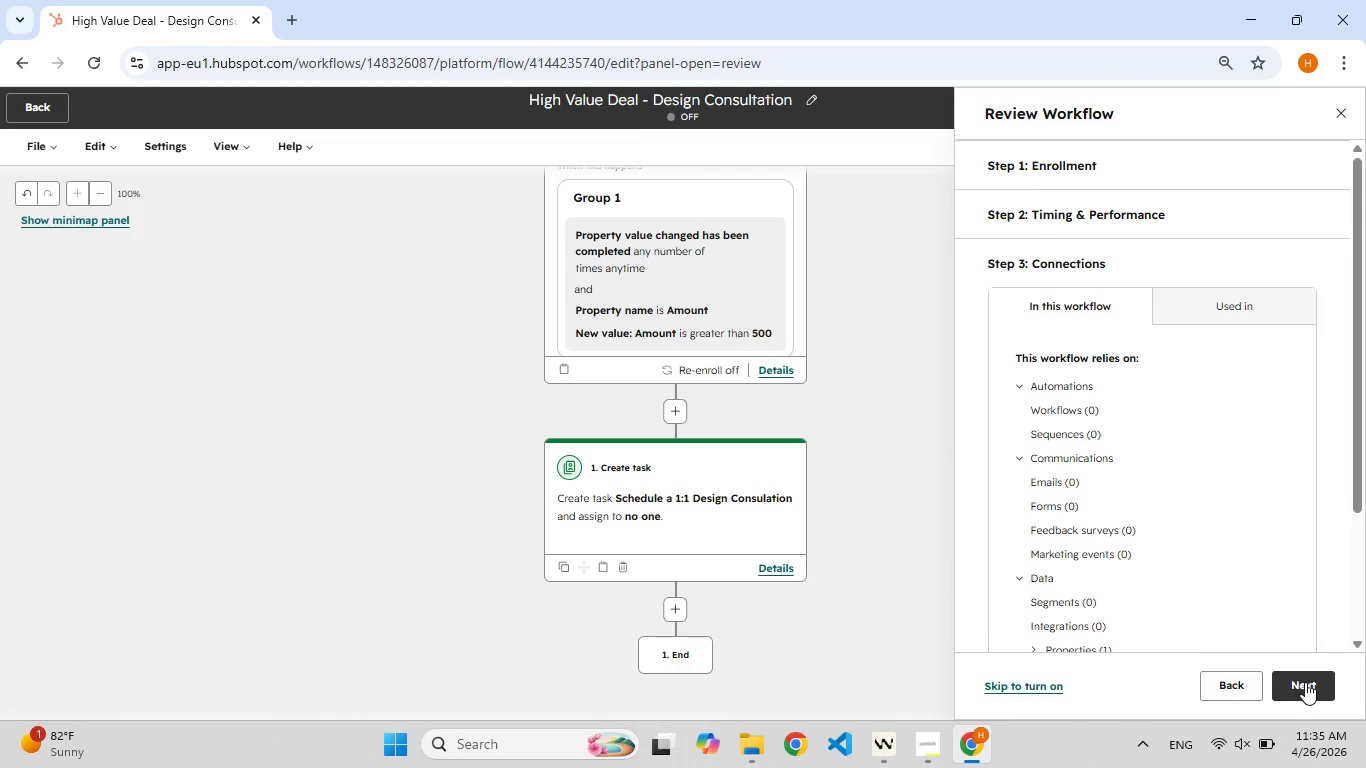 
left_click([1305, 682])
 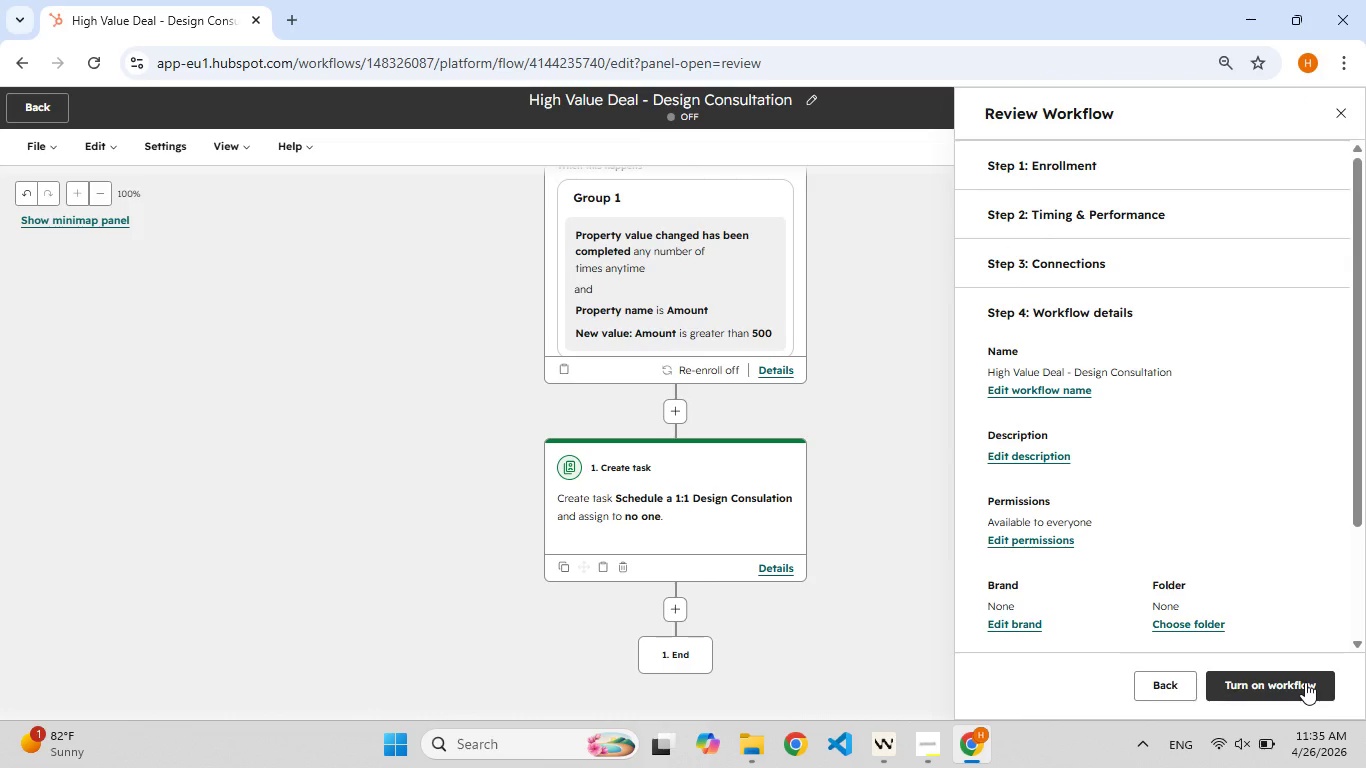 
left_click([1305, 682])
 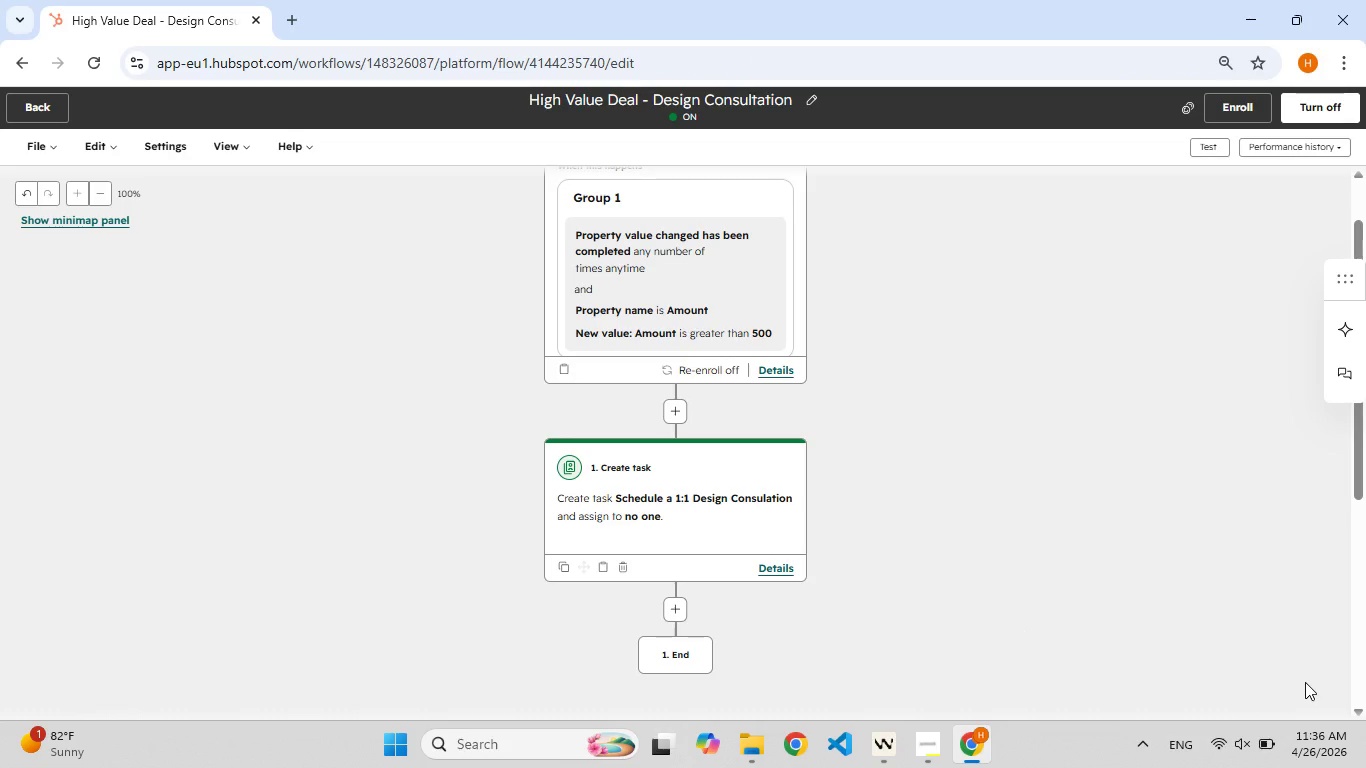 
wait(16.69)
 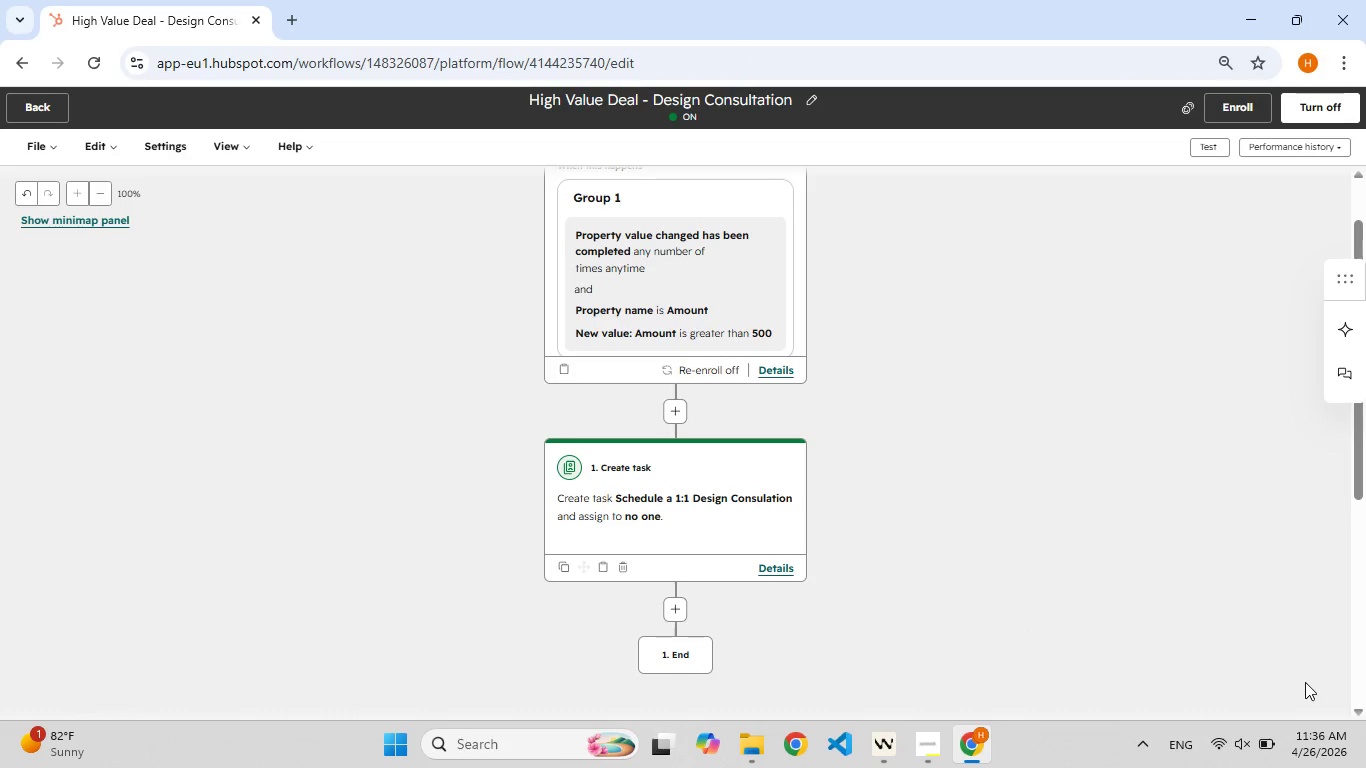 
left_click([49, 99])
 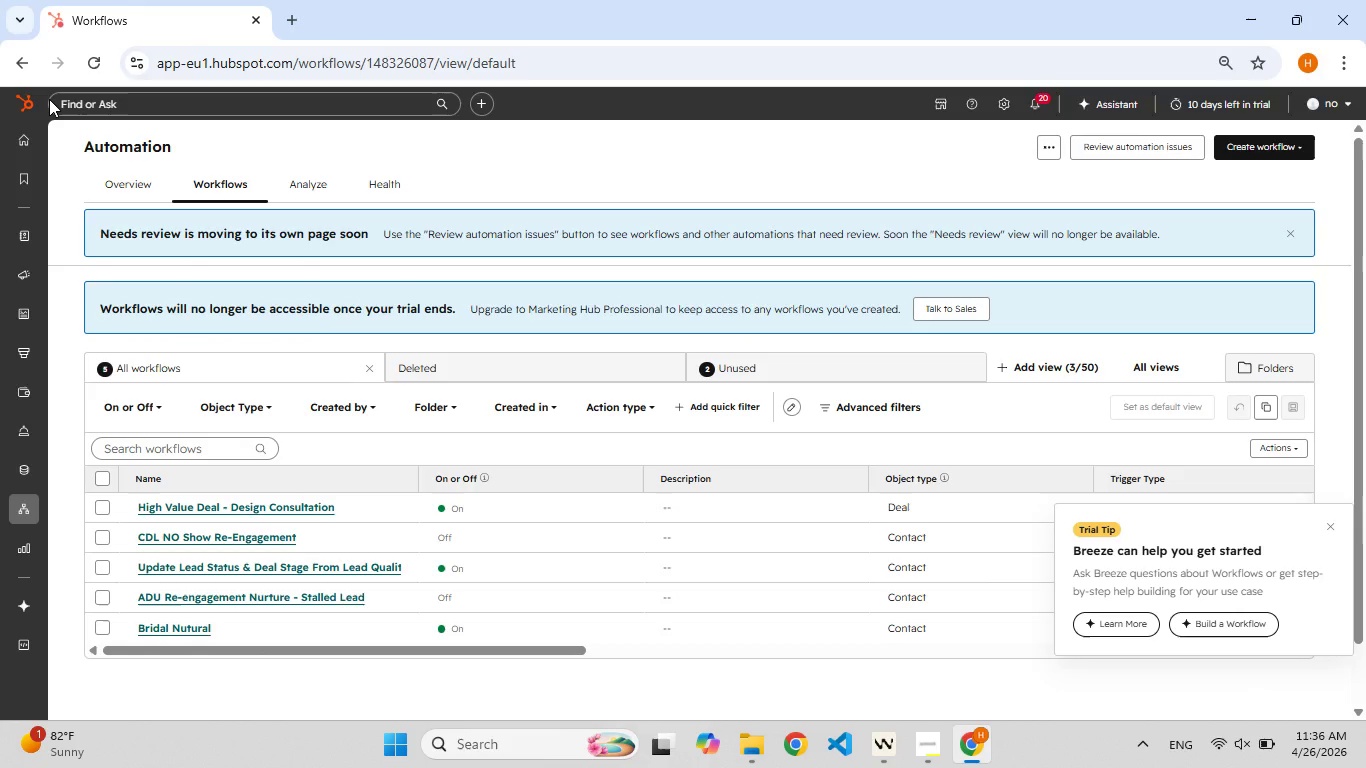 
wait(31.97)
 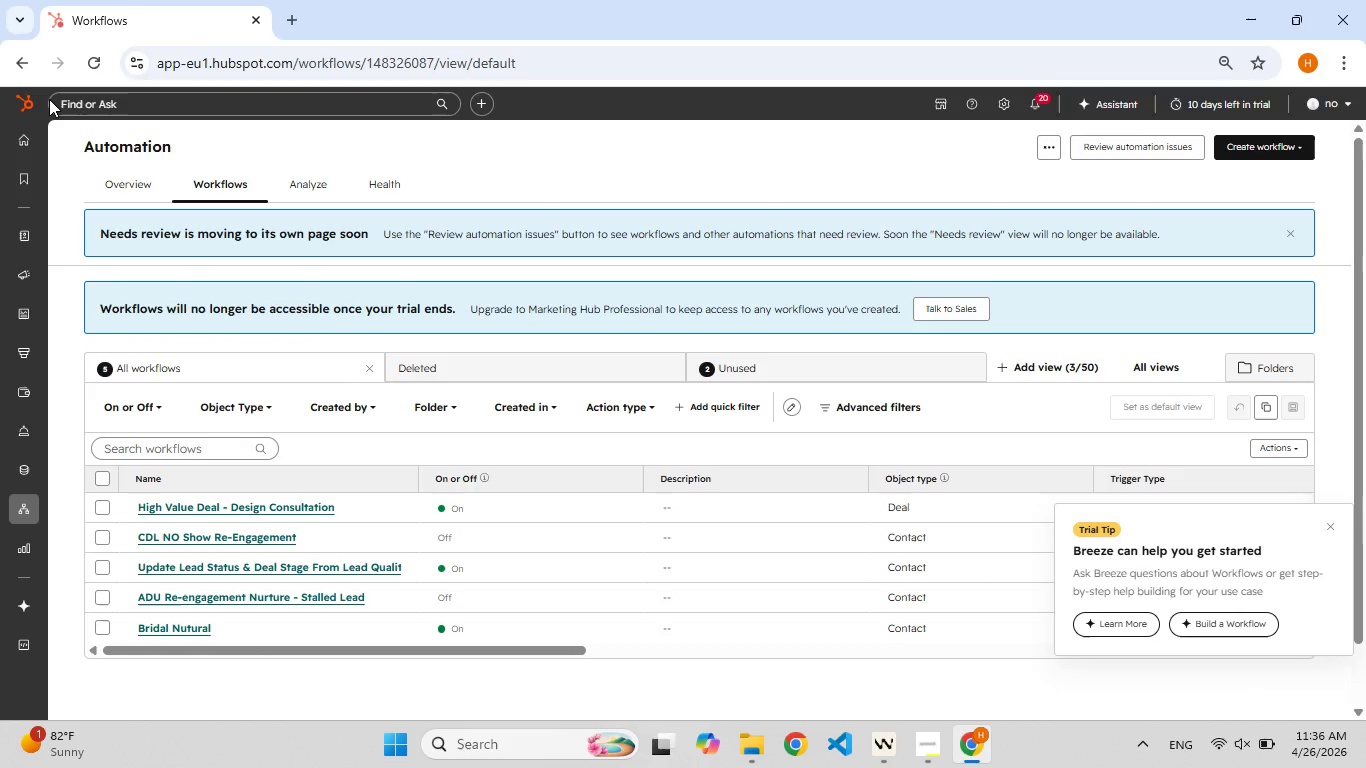 
left_click([1220, 150])
 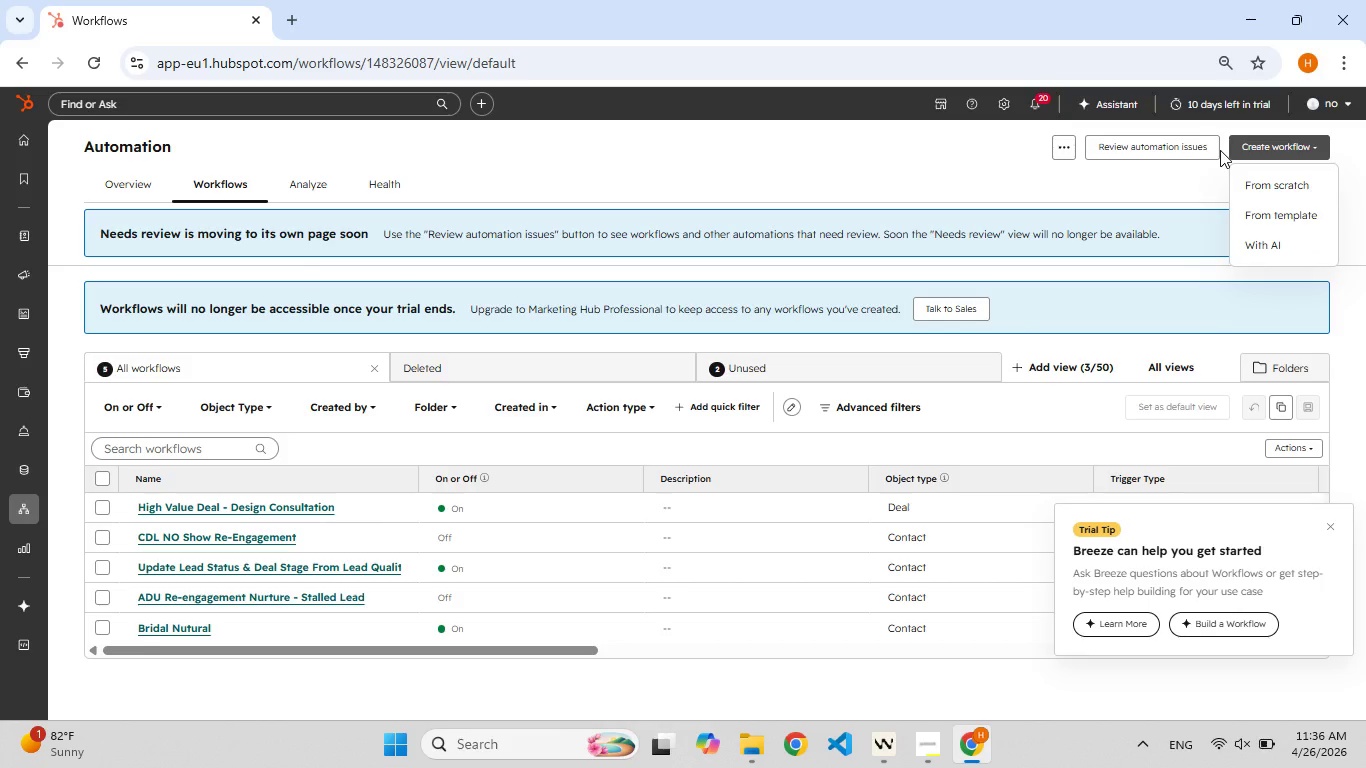 
wait(6.47)
 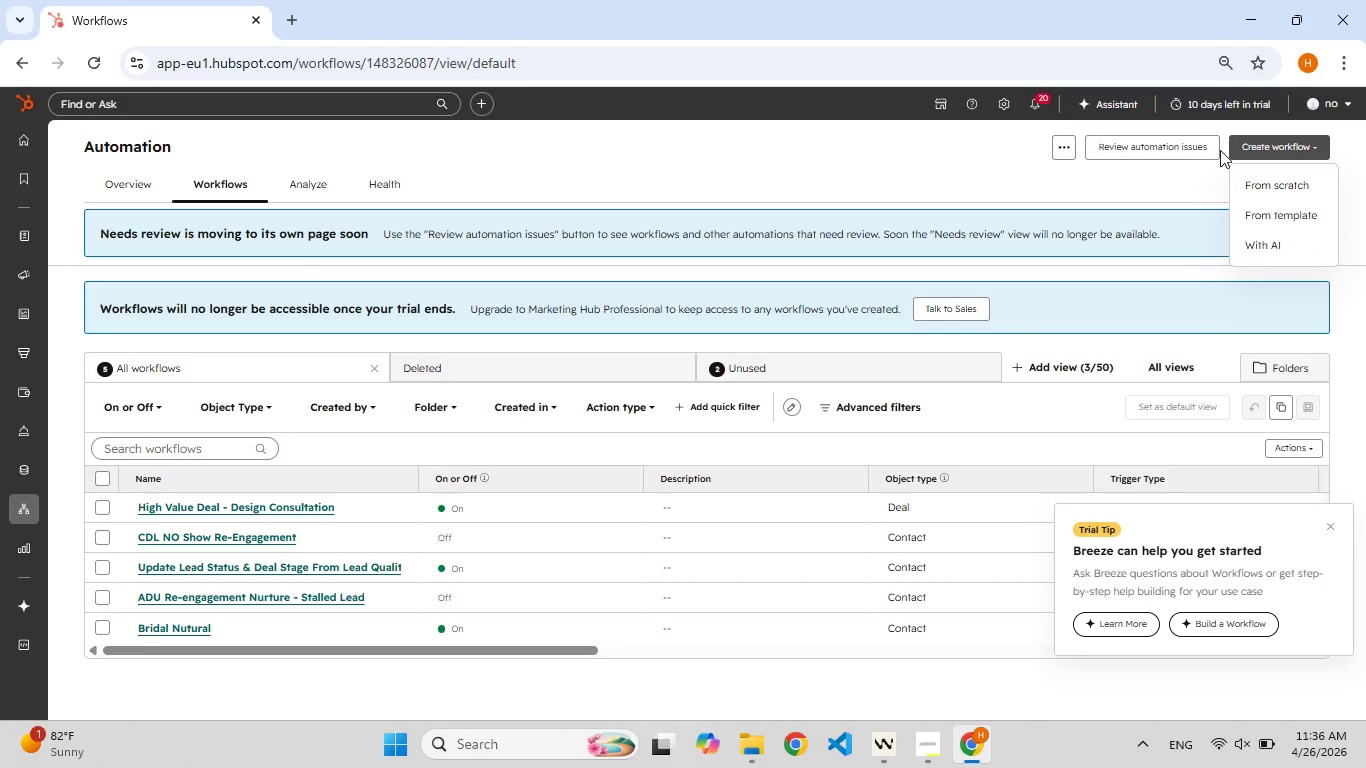 
left_click([1266, 190])
 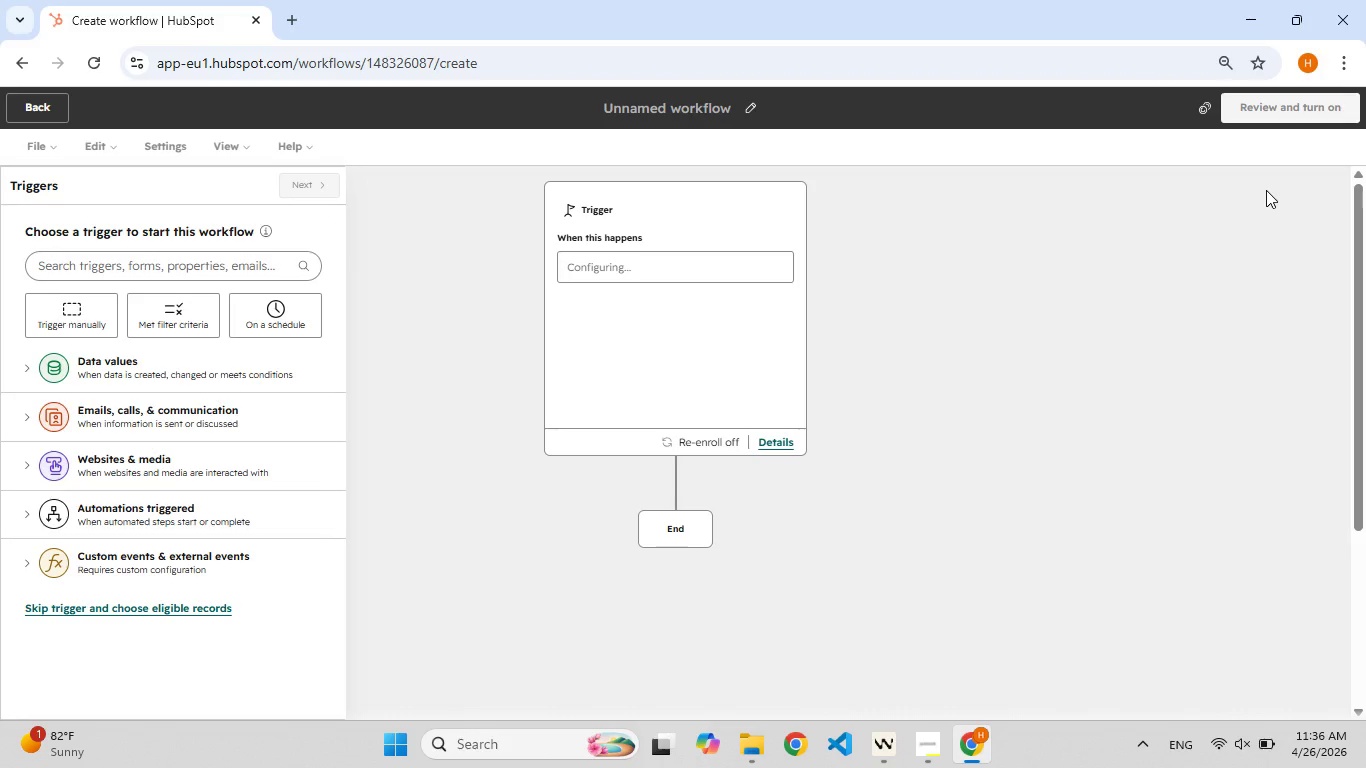 
wait(11.14)
 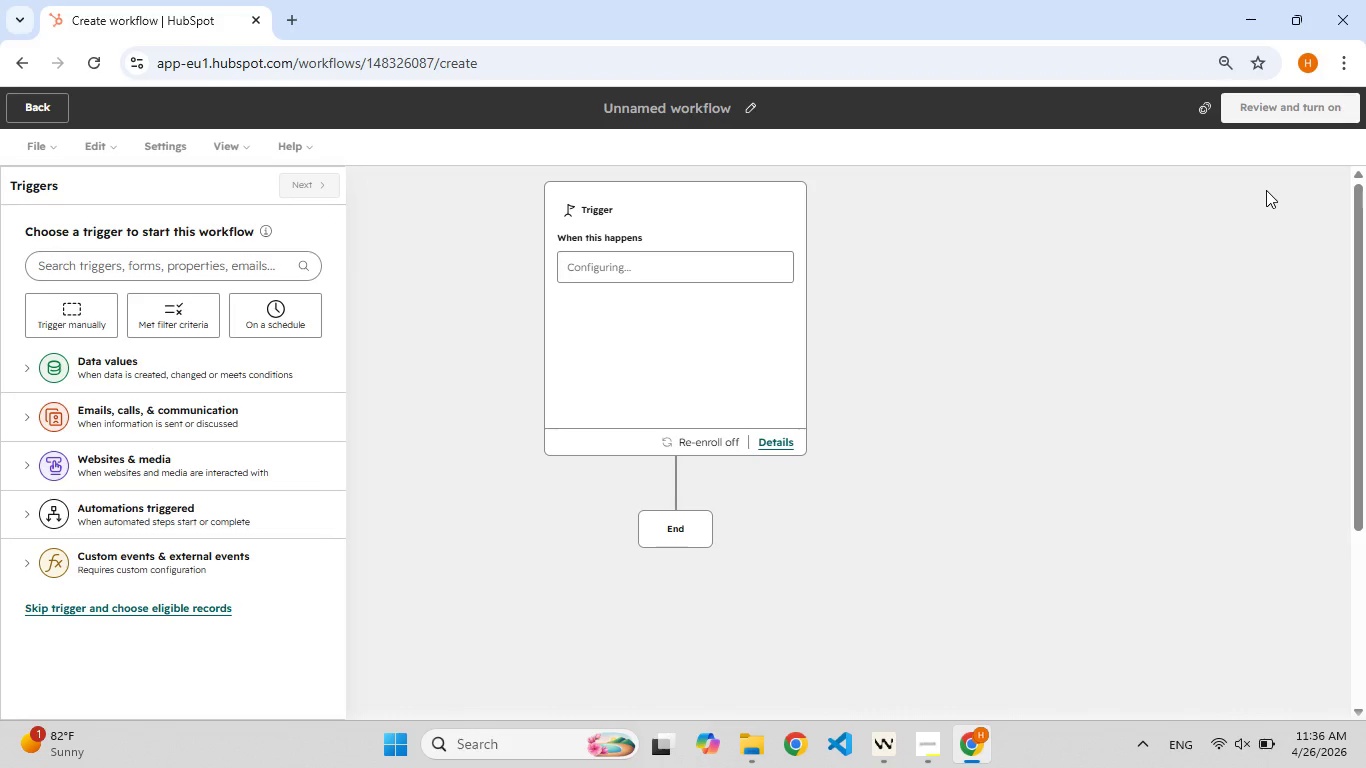 
left_click([752, 105])
 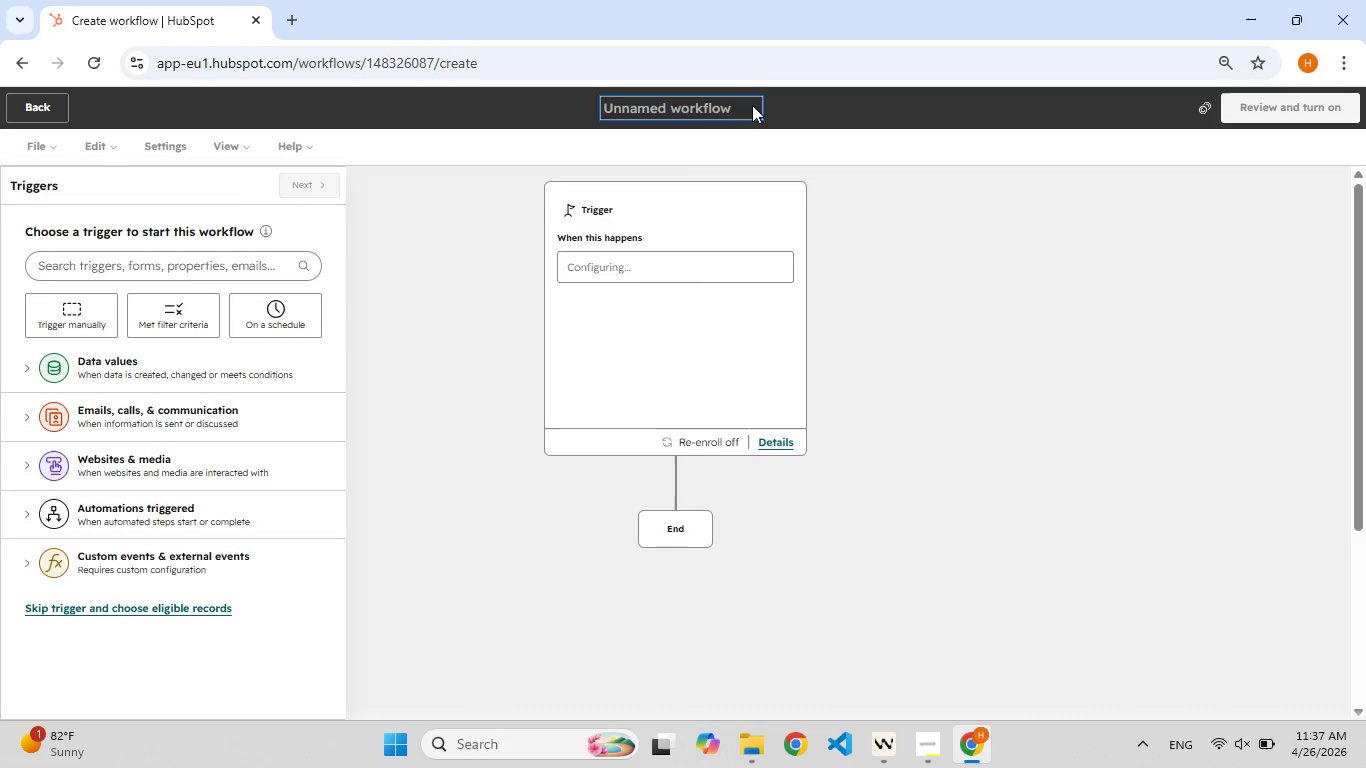 
type(Low Value Deal)
 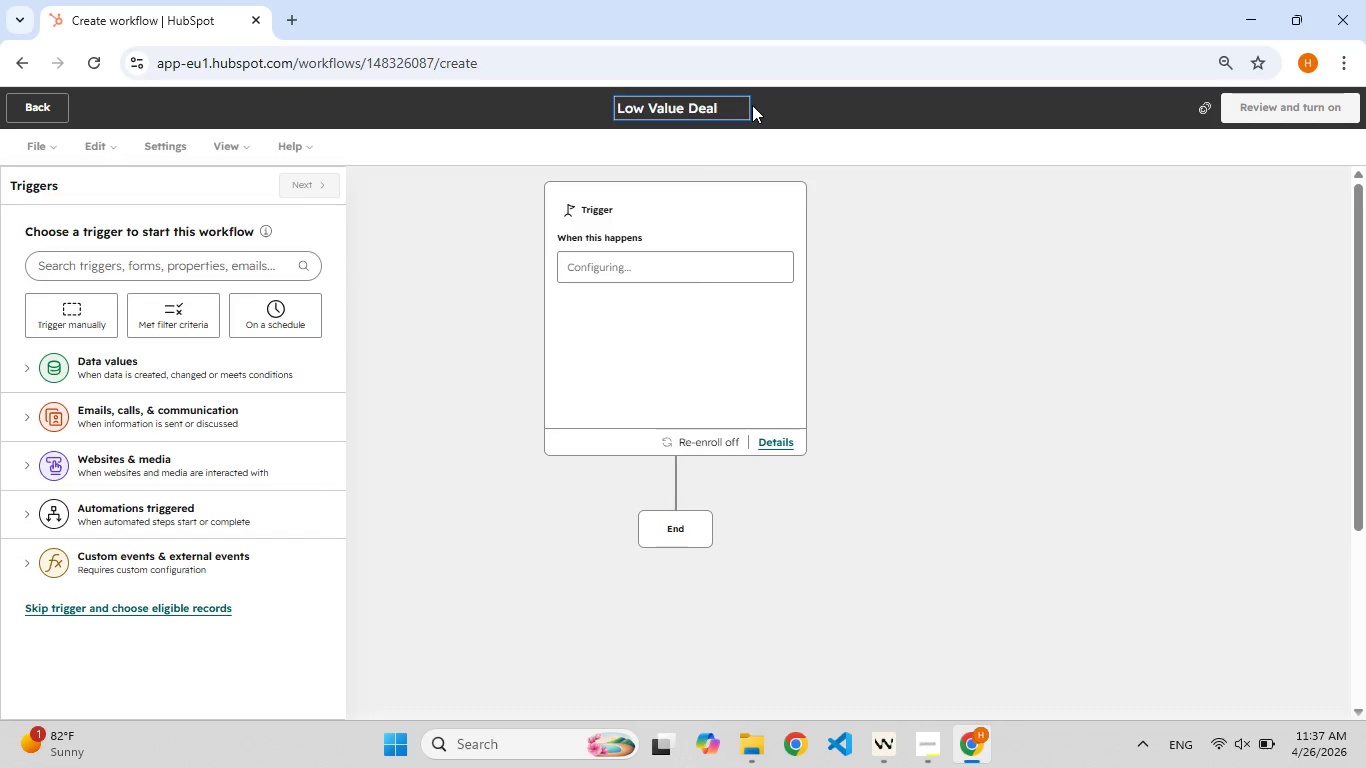 
key(S)
 